 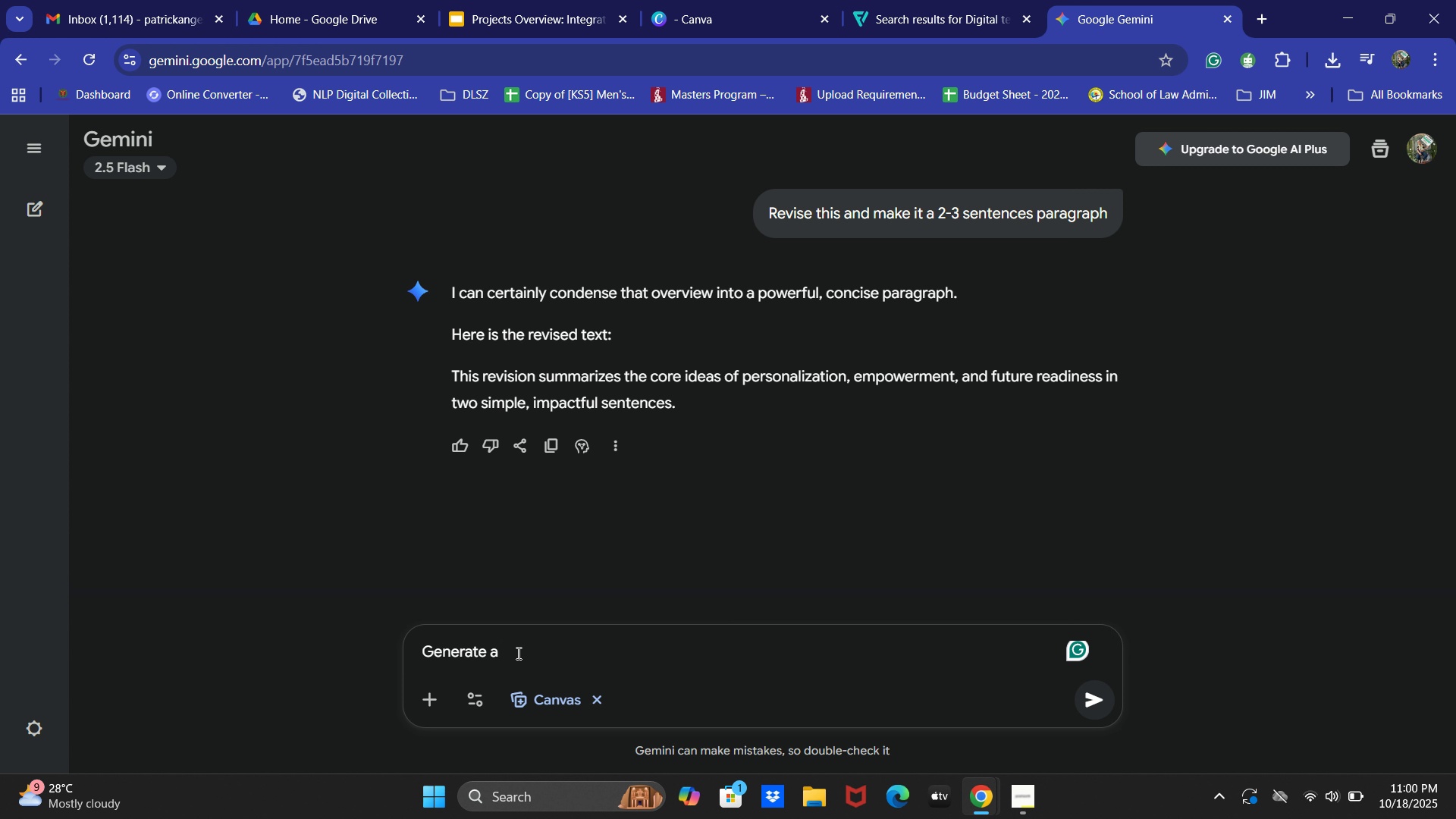 
type(the trendi)
key(Backspace)
type( in technology in education give me the sa)
key(Backspace)
type(tats amd )
key(Backspace)
key(Backspace)
key(Backspace)
key(Backspace)
type(n)
key(Backspace)
type(and graph)
 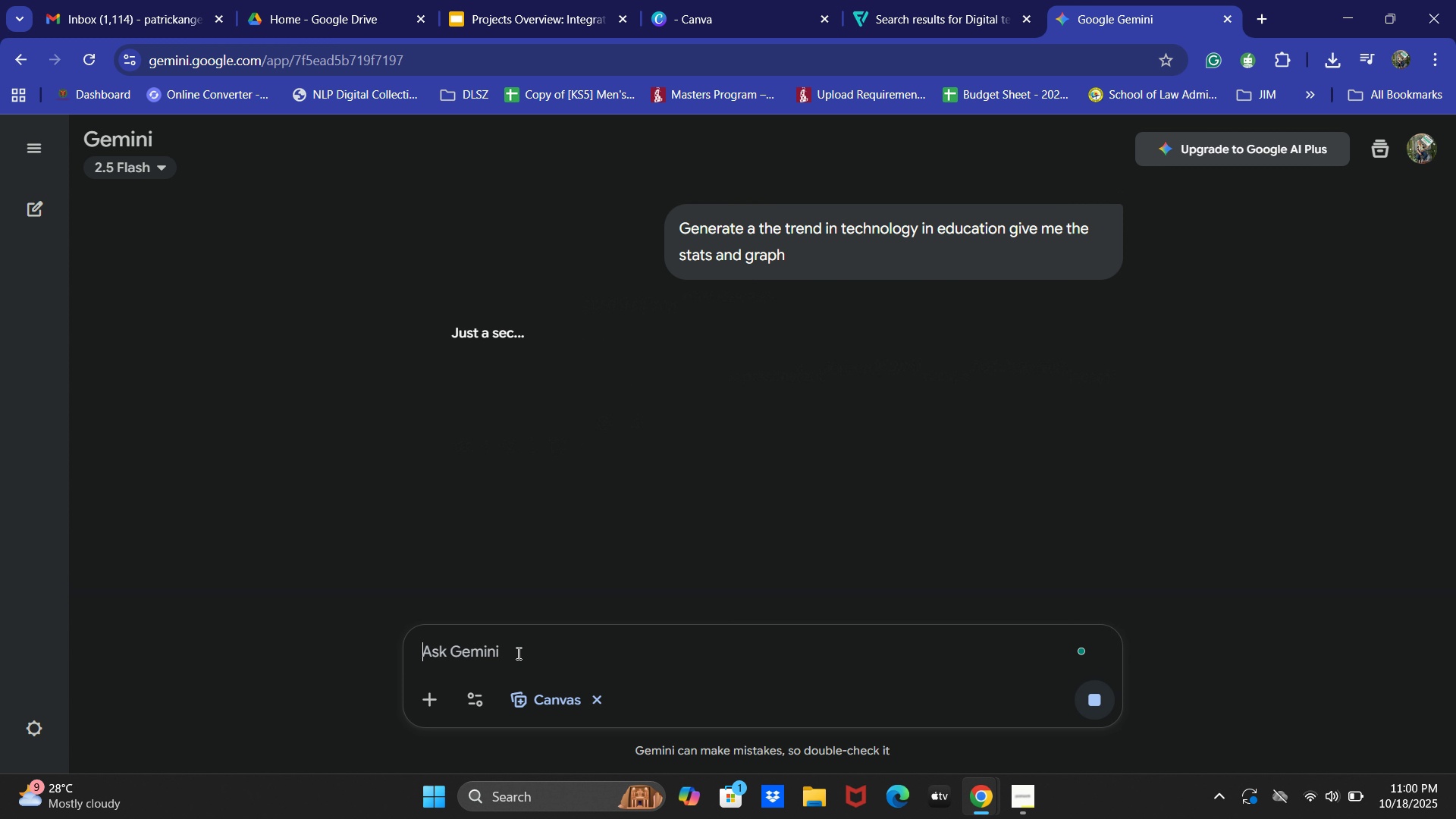 
key(Enter)
 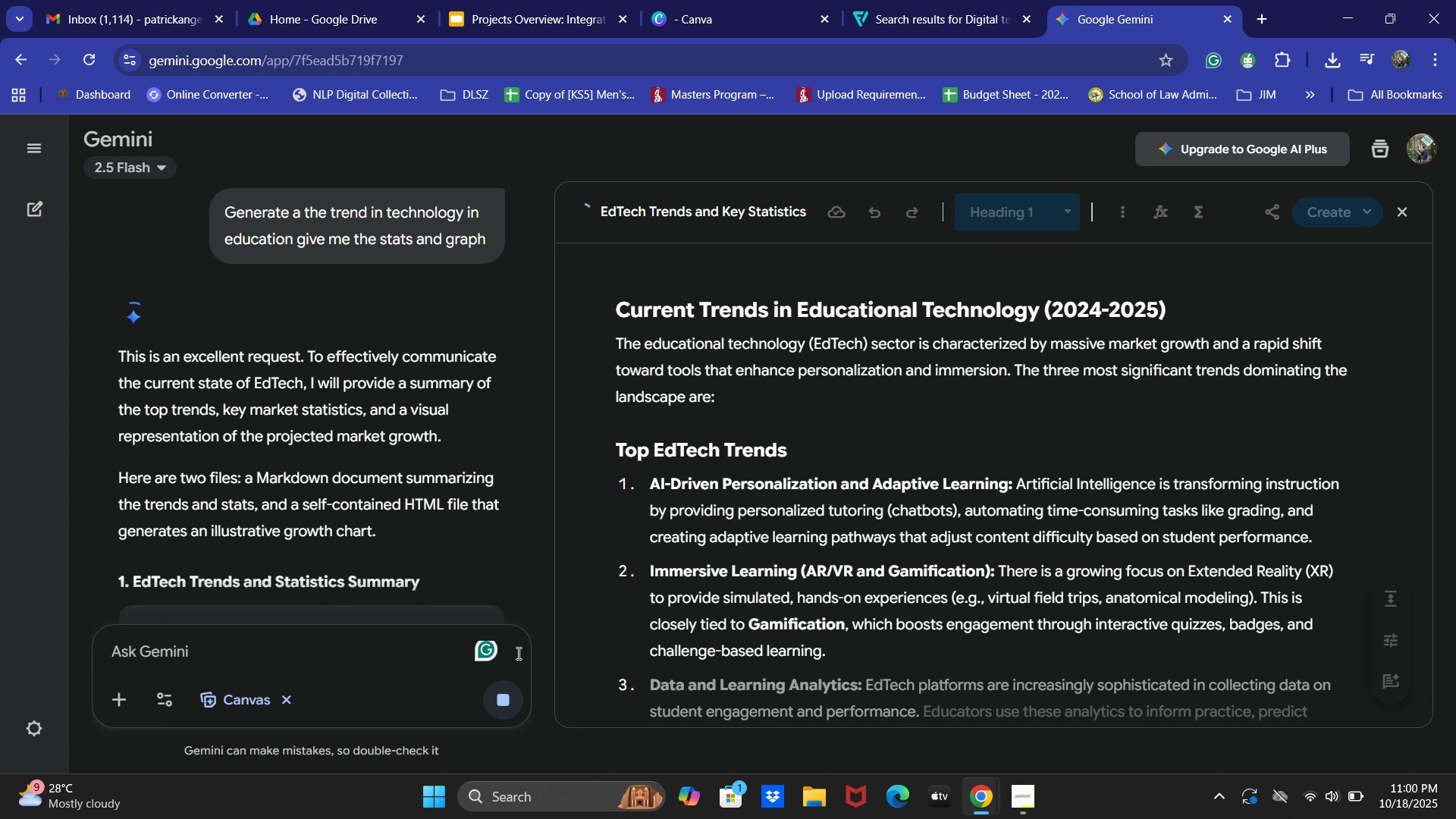 
wait(17.12)
 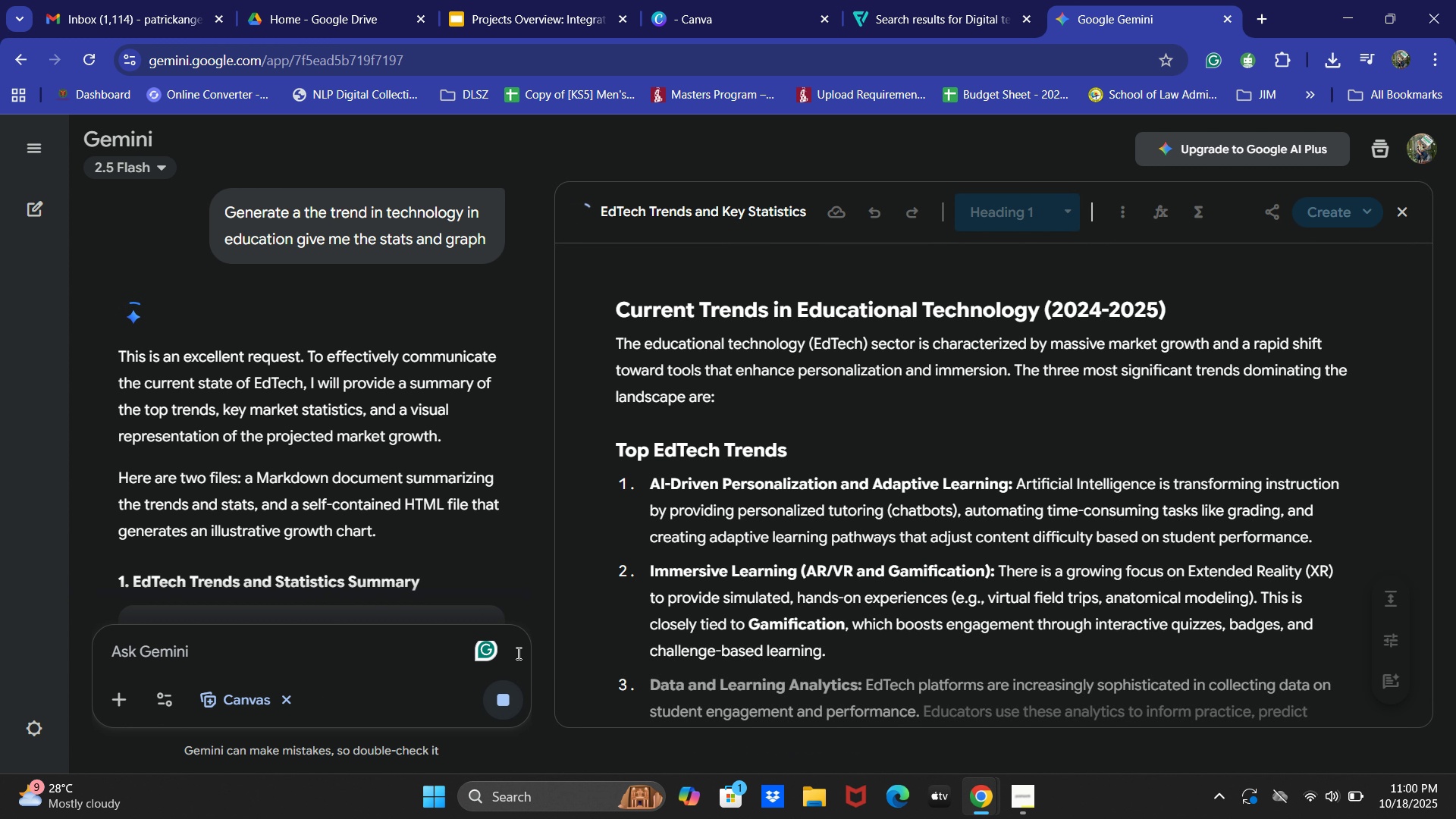 
key(2)
 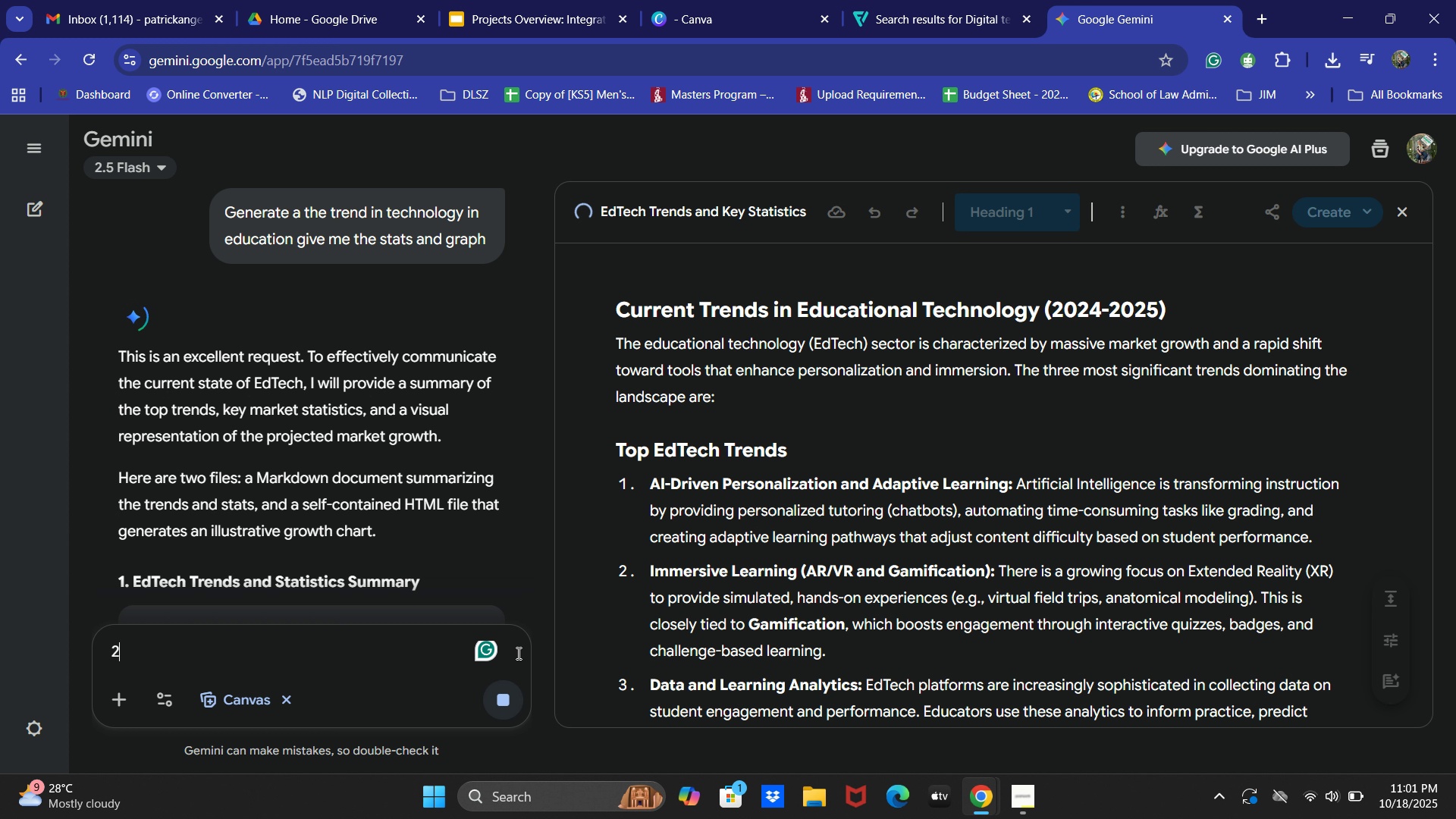 
key(Backspace)
 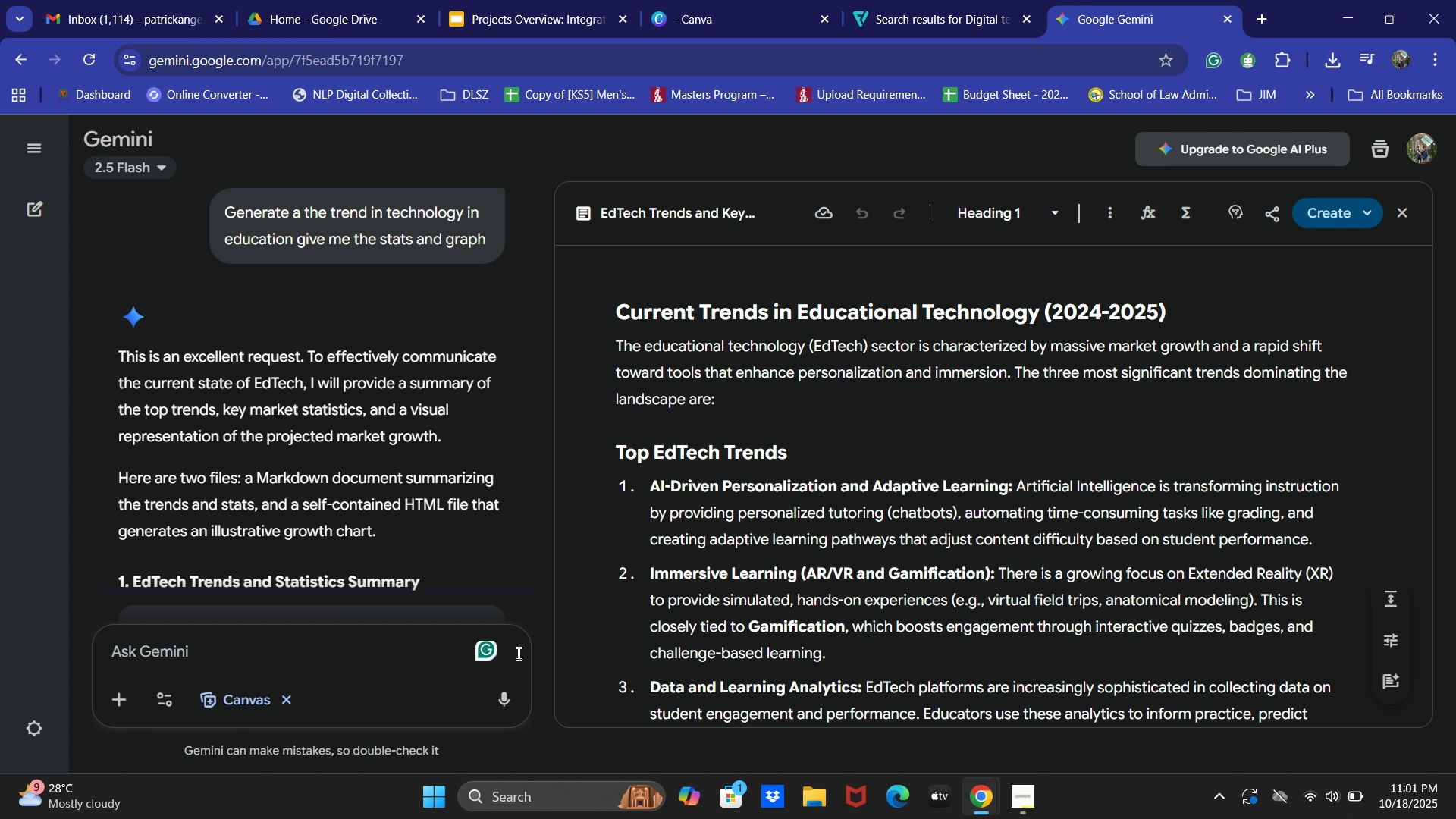 
wait(7.42)
 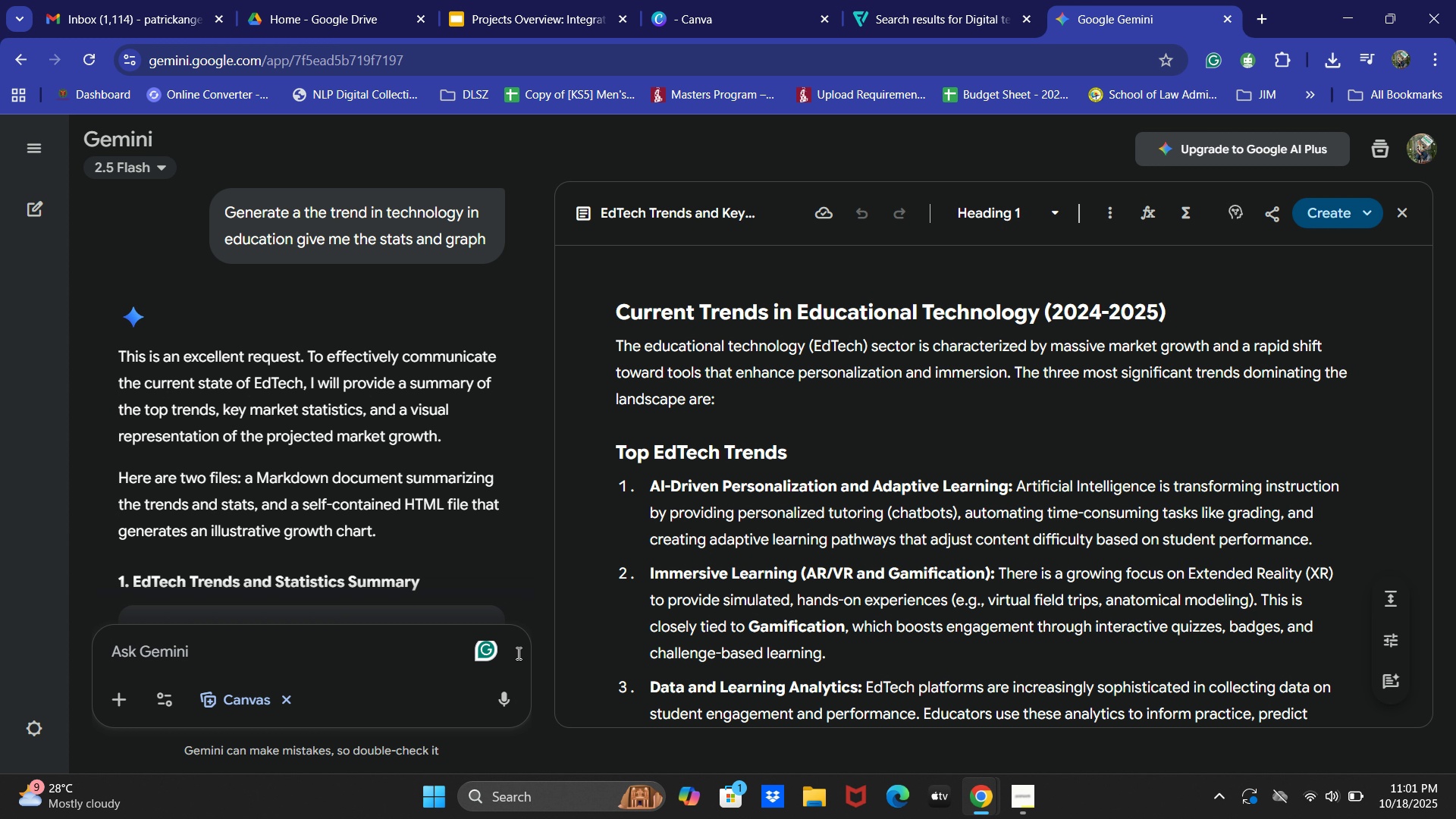 
scroll: coordinate [372, 465], scroll_direction: down, amount: 17.0
 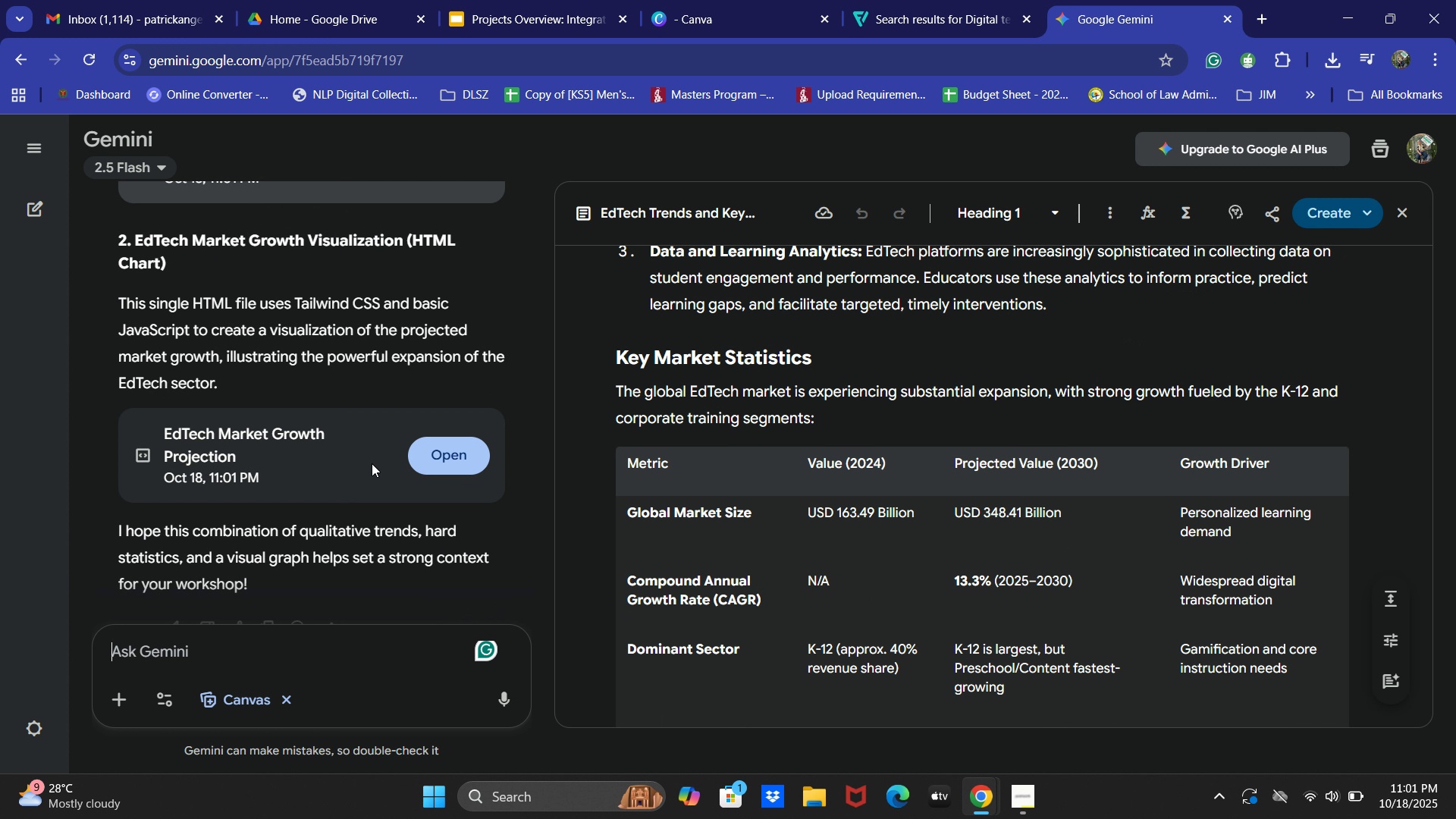 
scroll: coordinate [364, 435], scroll_direction: none, amount: 0.0
 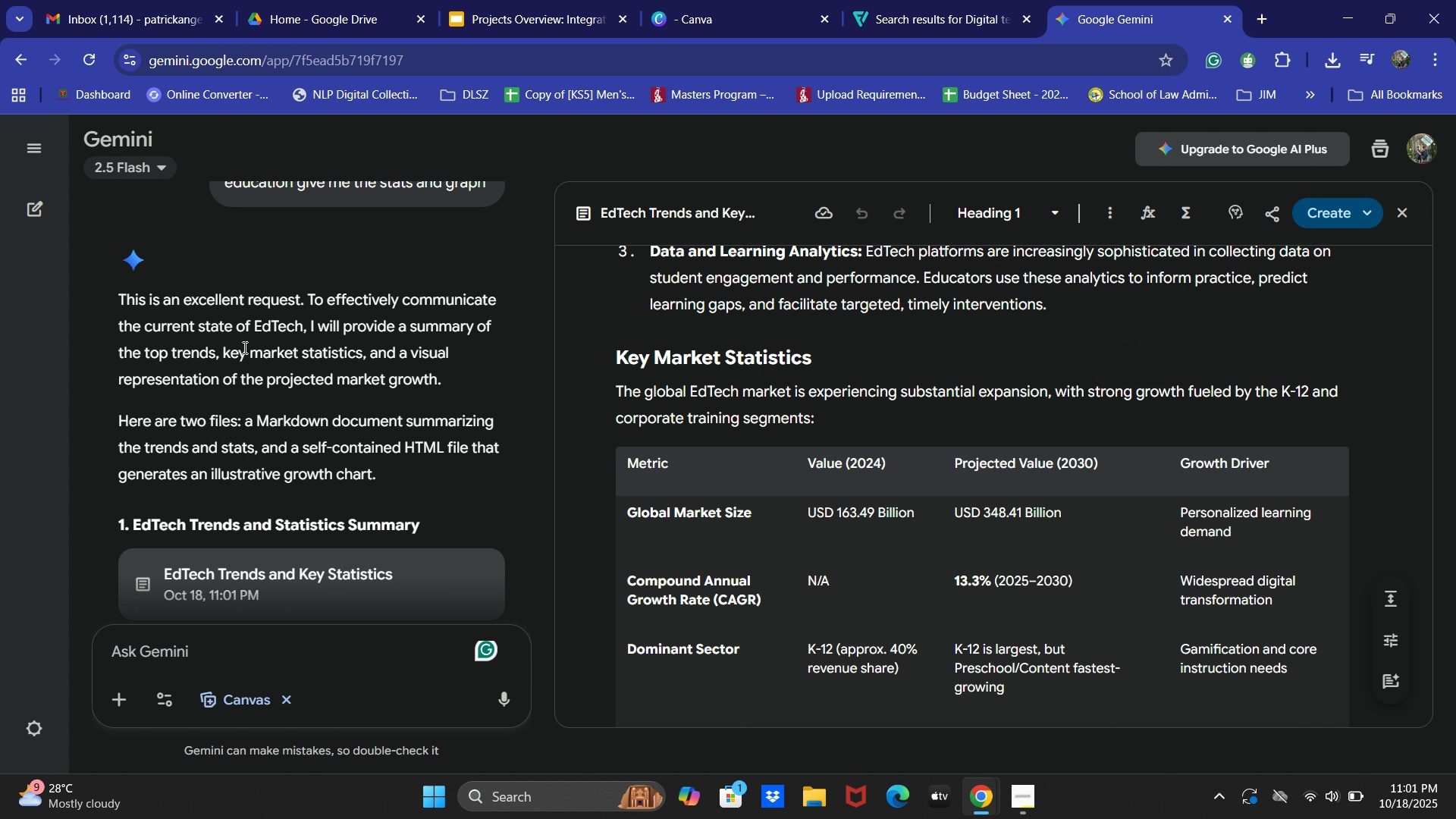 
scroll: coordinate [268, 408], scroll_direction: down, amount: 6.0
 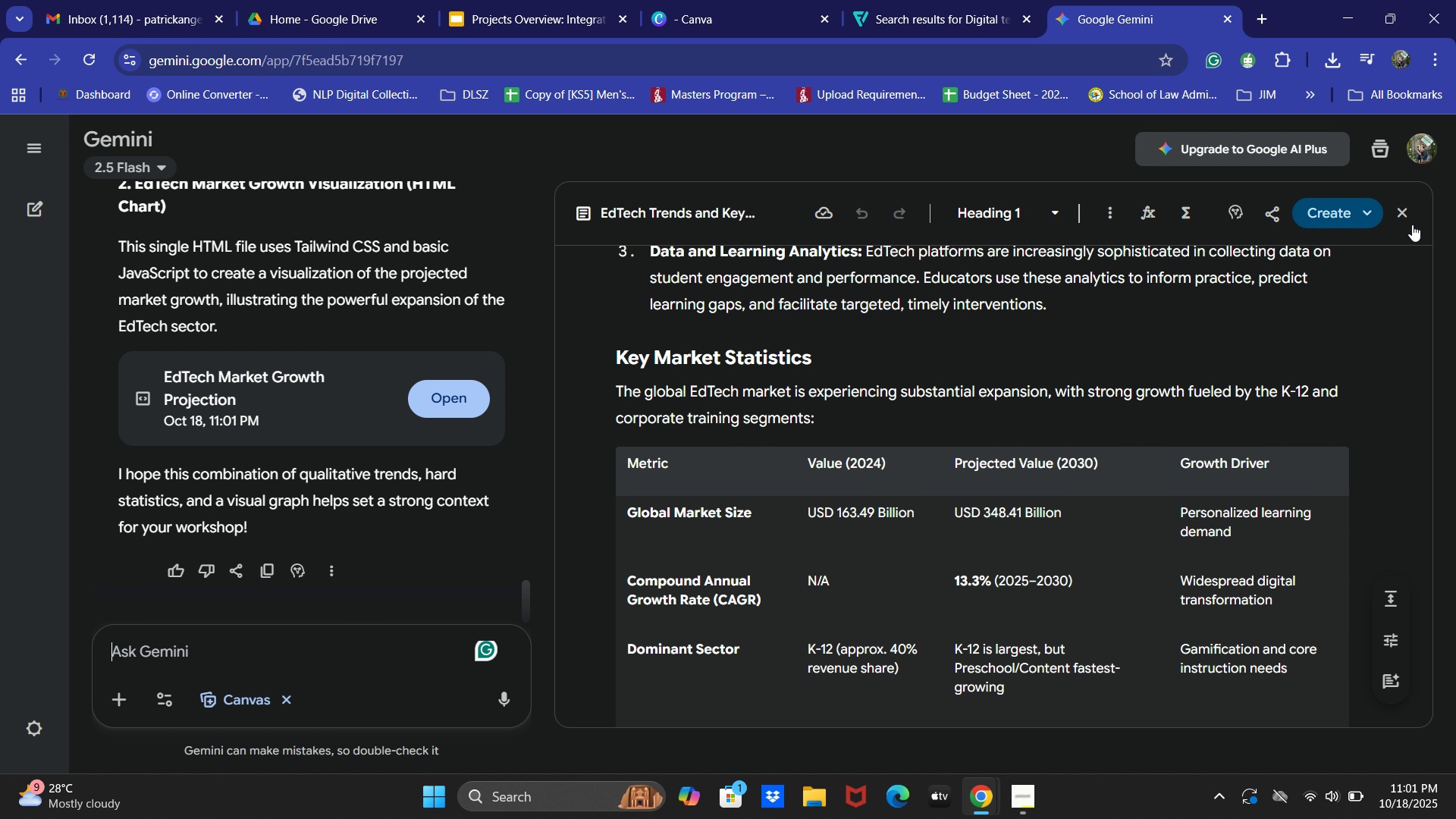 
left_click([1408, 221])
 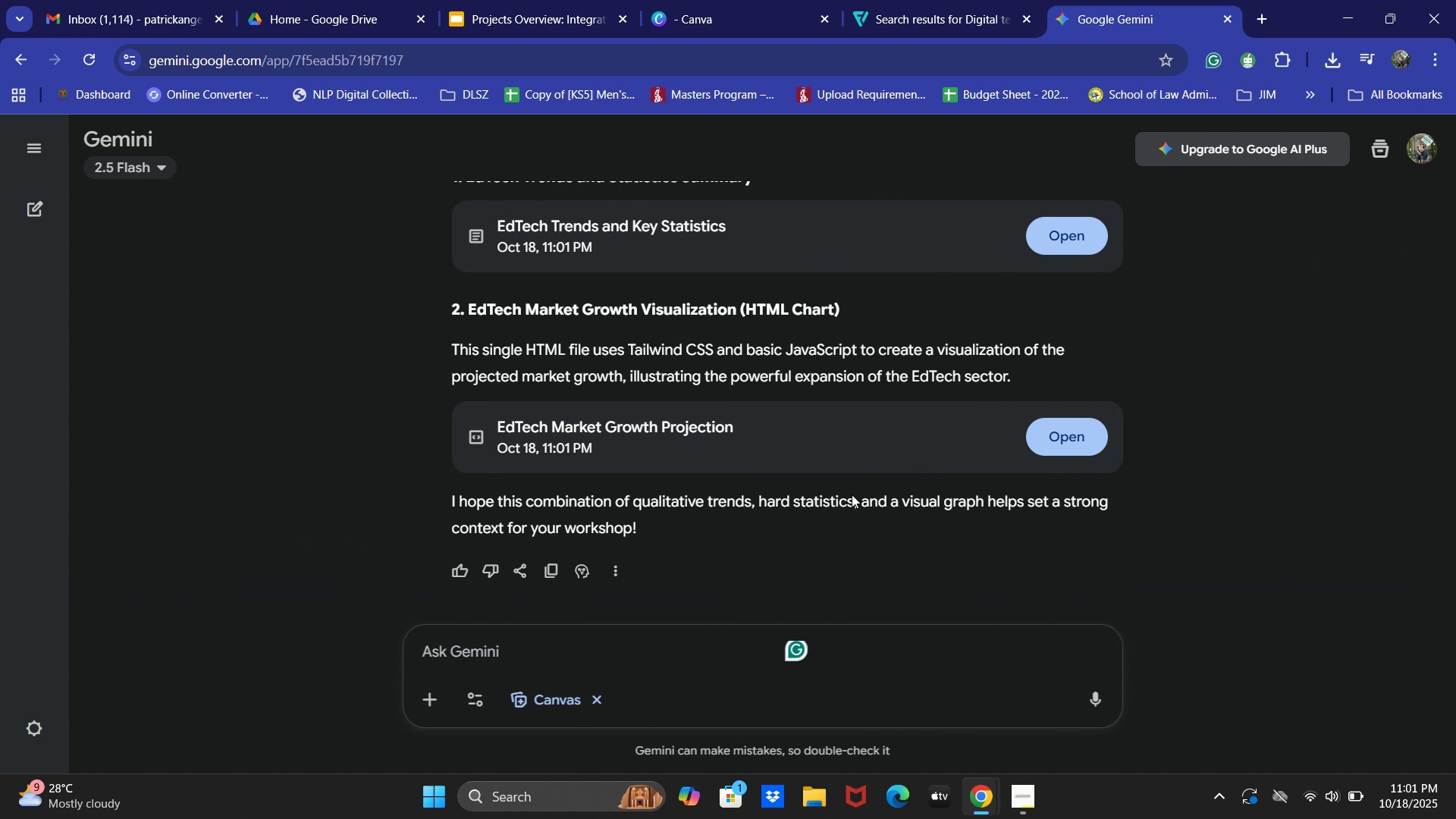 
scroll: coordinate [827, 535], scroll_direction: up, amount: 1.0
 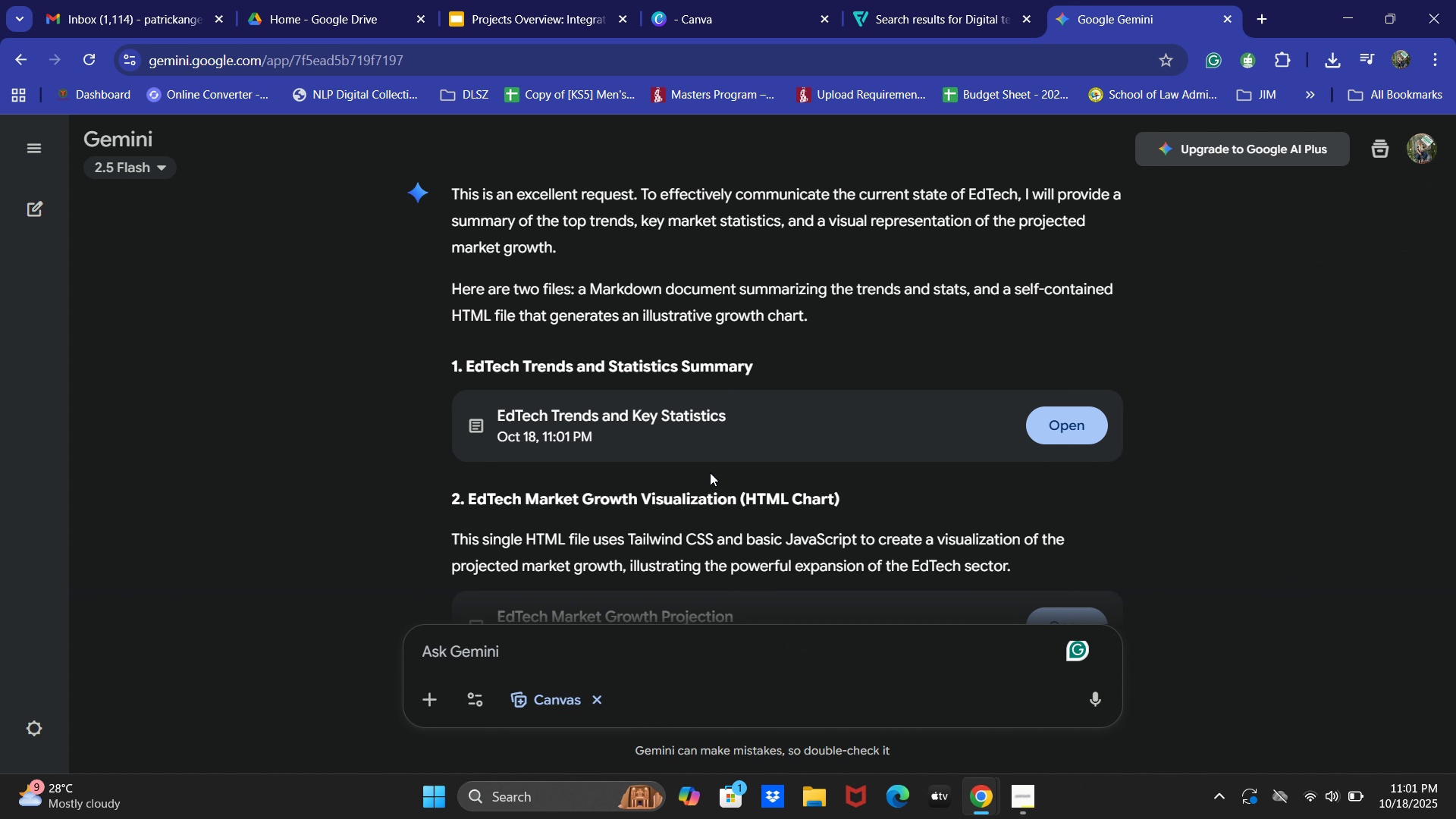 
left_click([753, 426])
 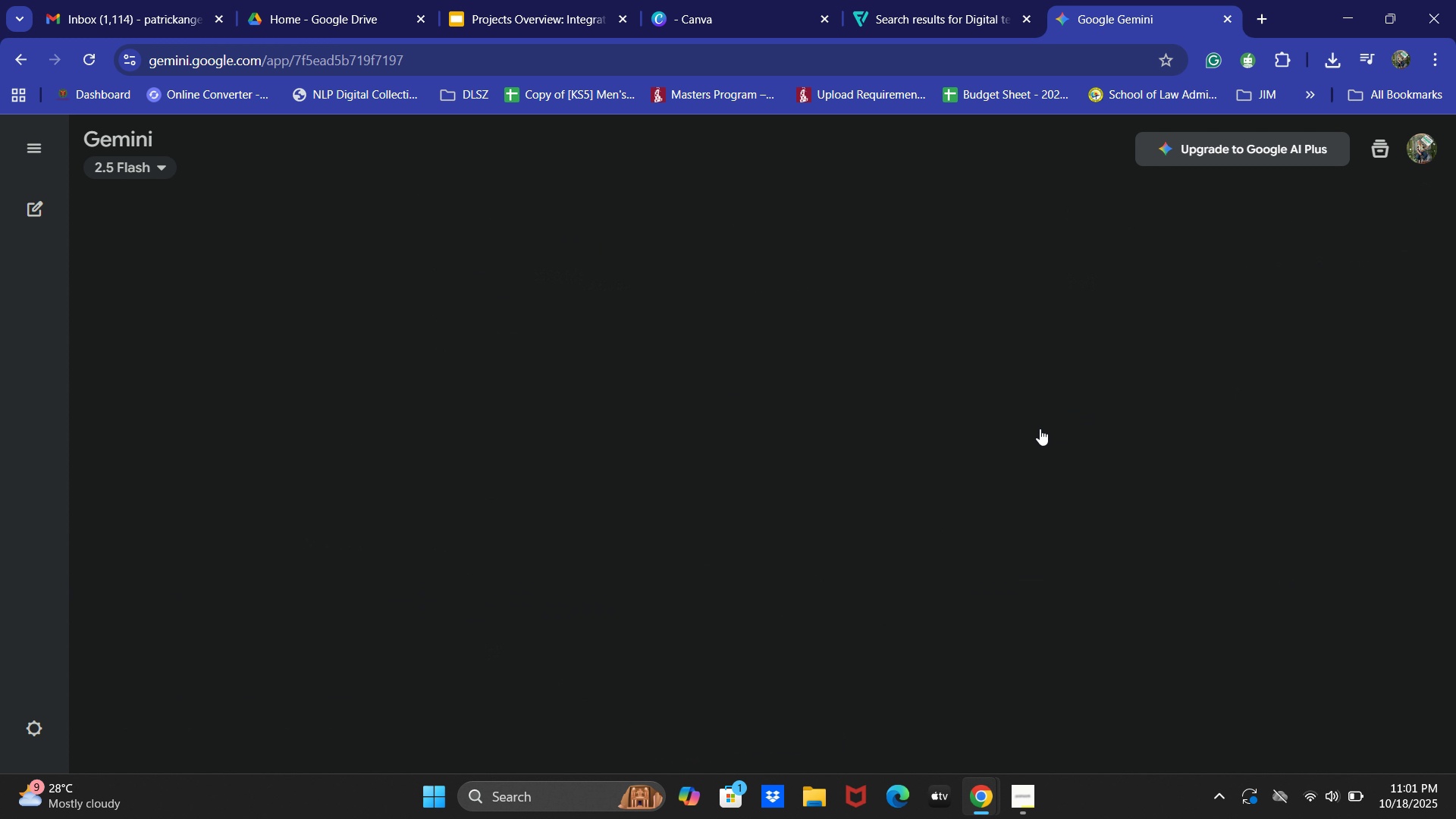 
left_click([1040, 428])
 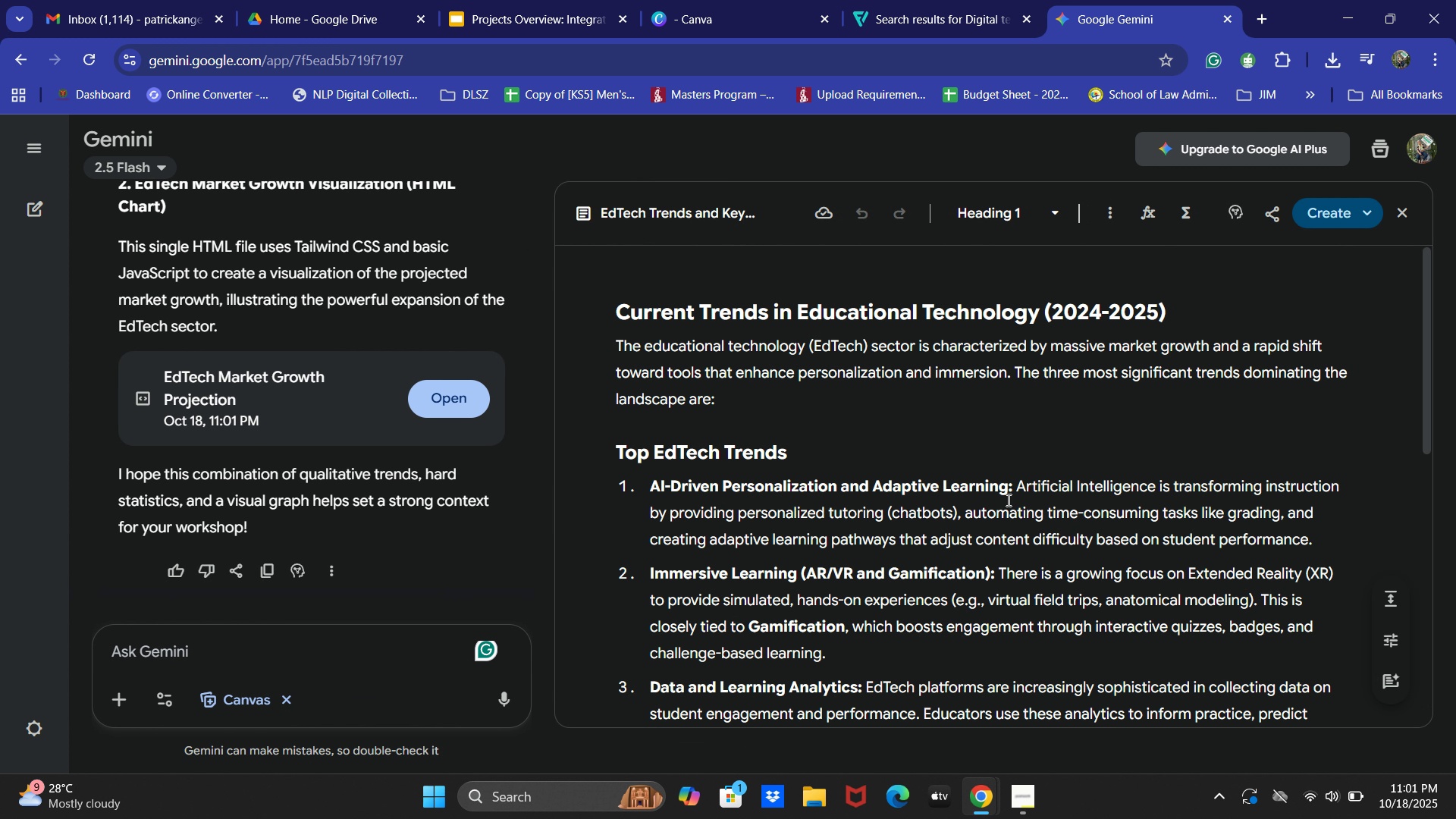 
scroll: coordinate [1052, 557], scroll_direction: down, amount: 15.0
 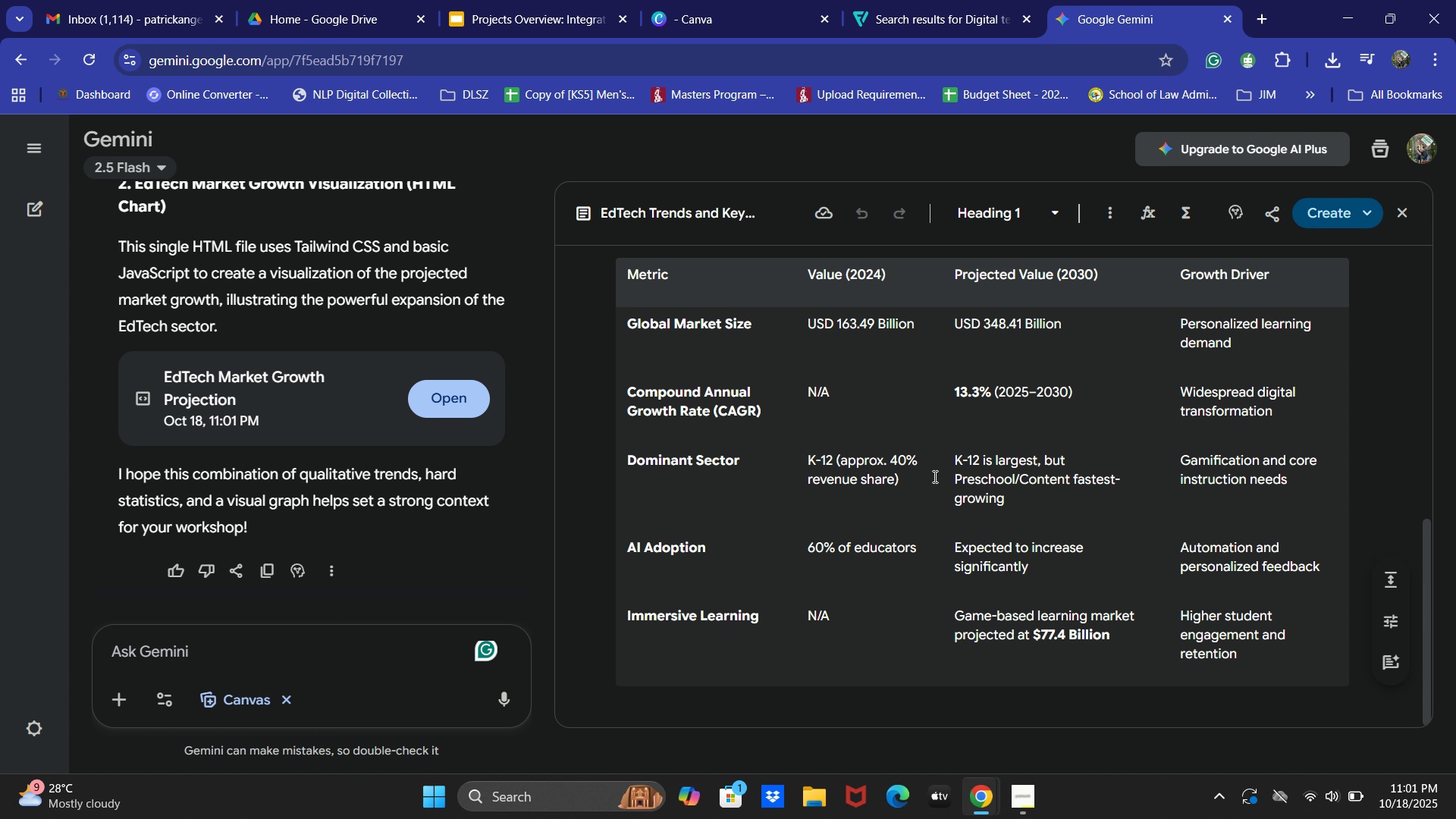 
wait(5.67)
 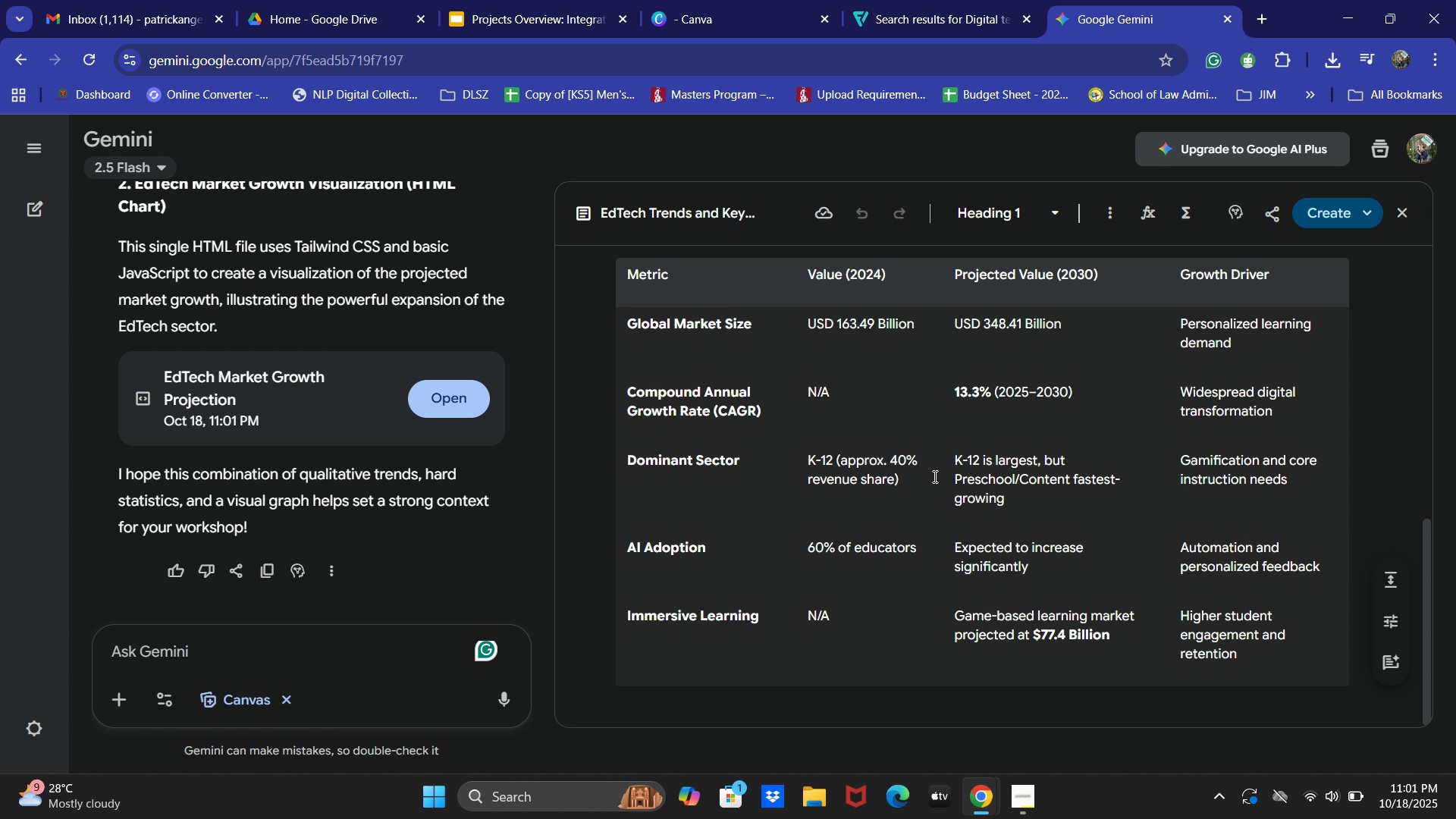 
scroll: coordinate [309, 516], scroll_direction: down, amount: 3.0
 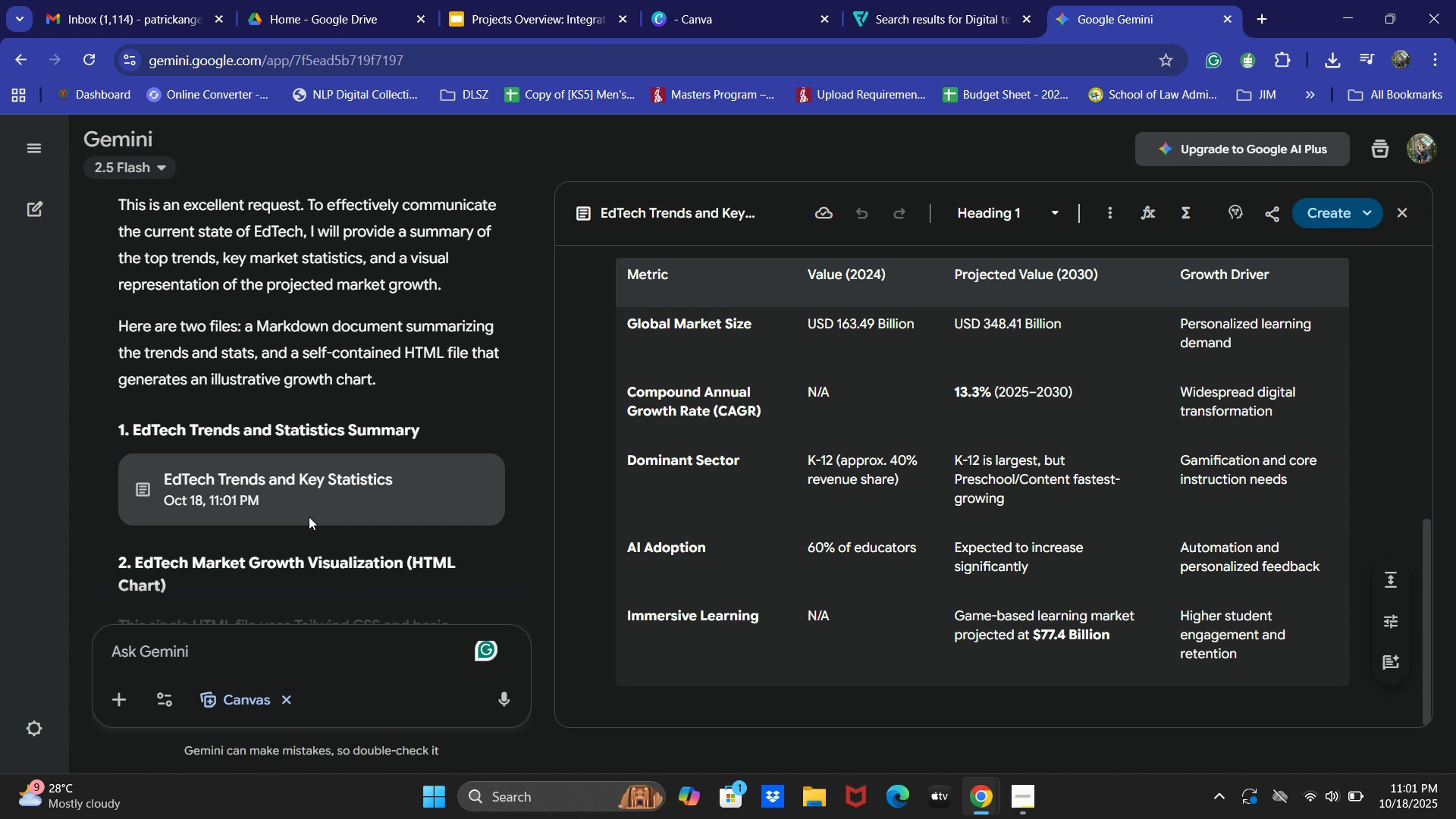 
scroll: coordinate [309, 516], scroll_direction: up, amount: 3.0
 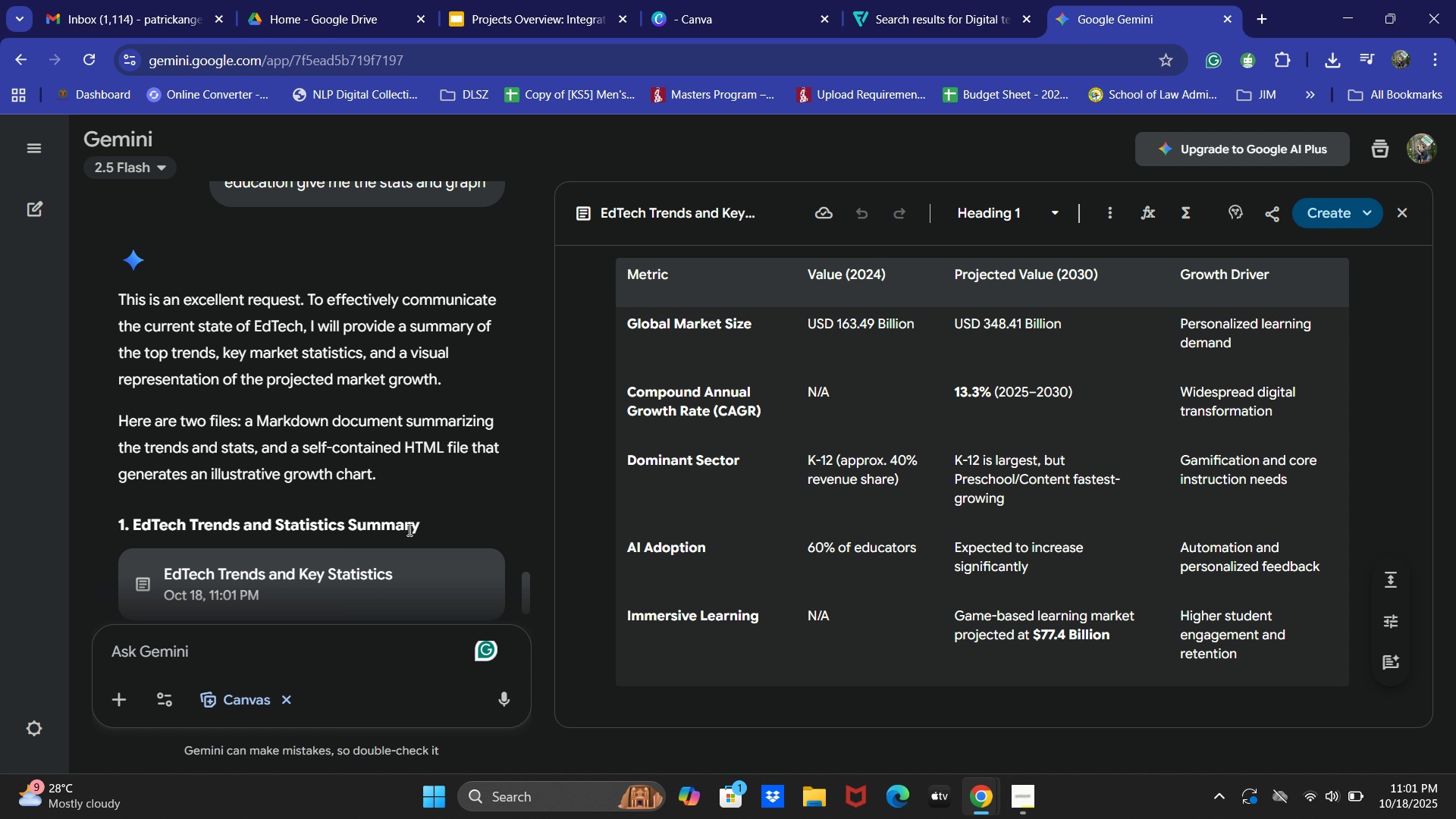 
wait(12.62)
 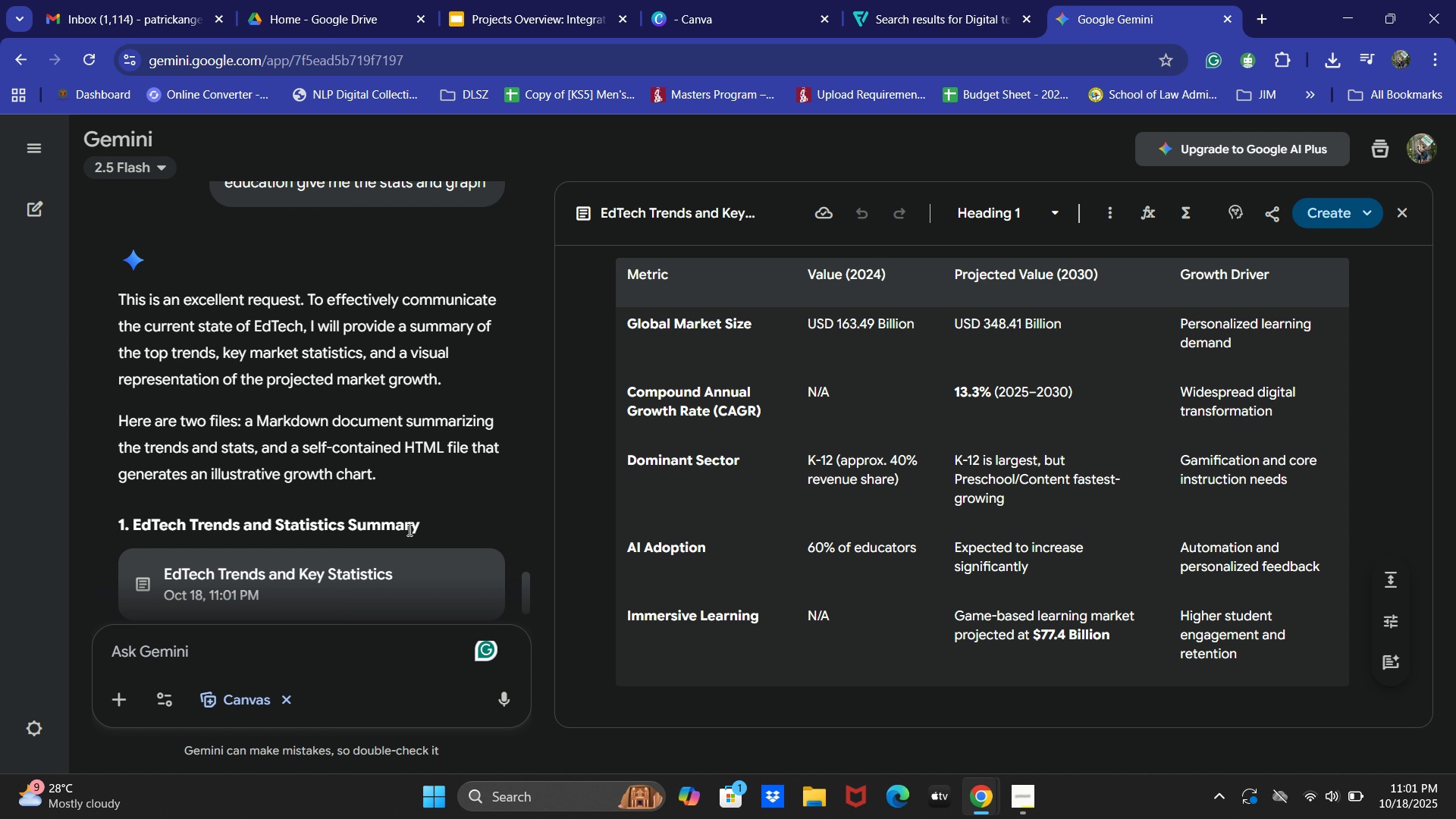 
scroll: coordinate [435, 403], scroll_direction: none, amount: 0.0
 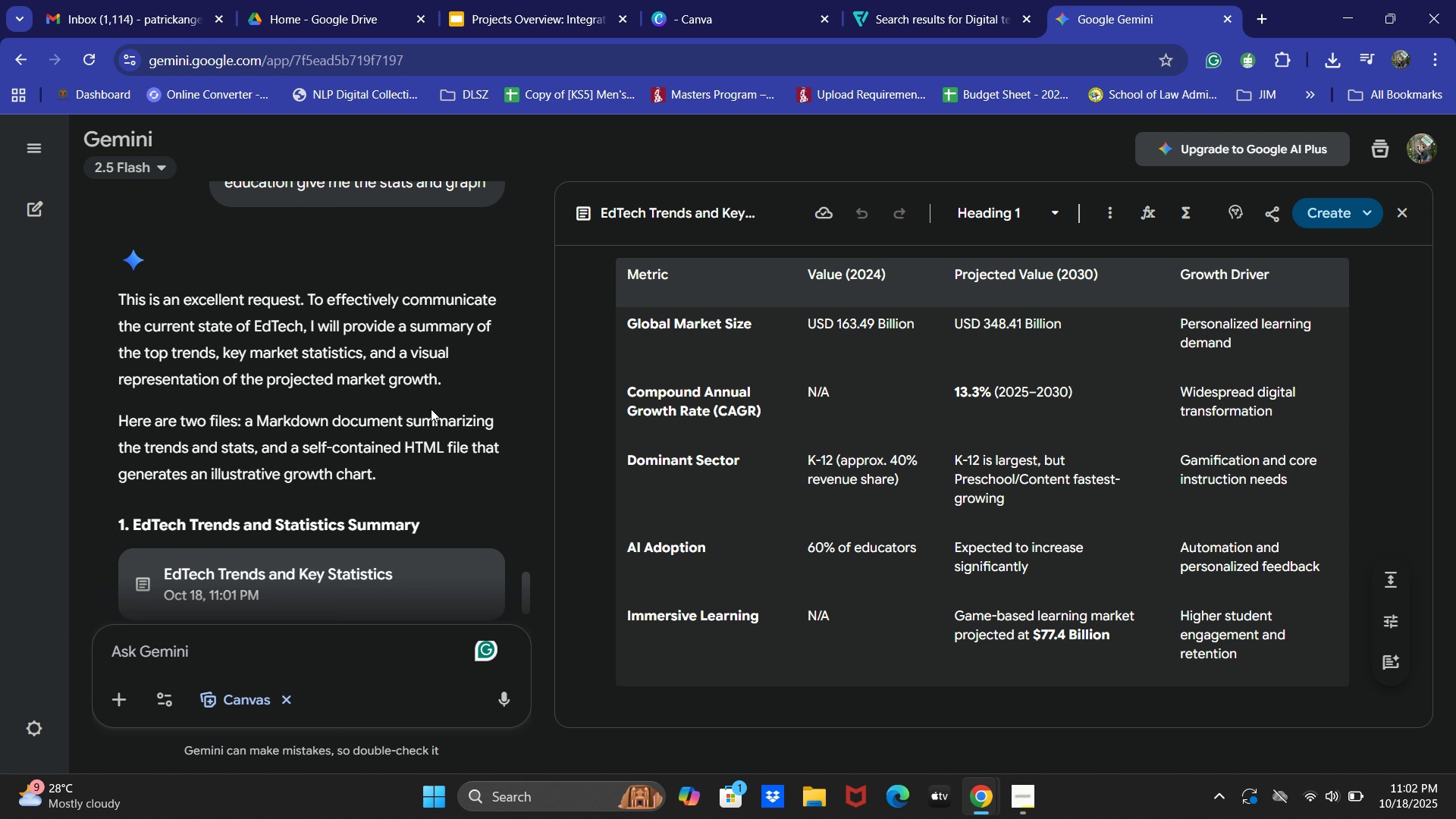 
wait(10.73)
 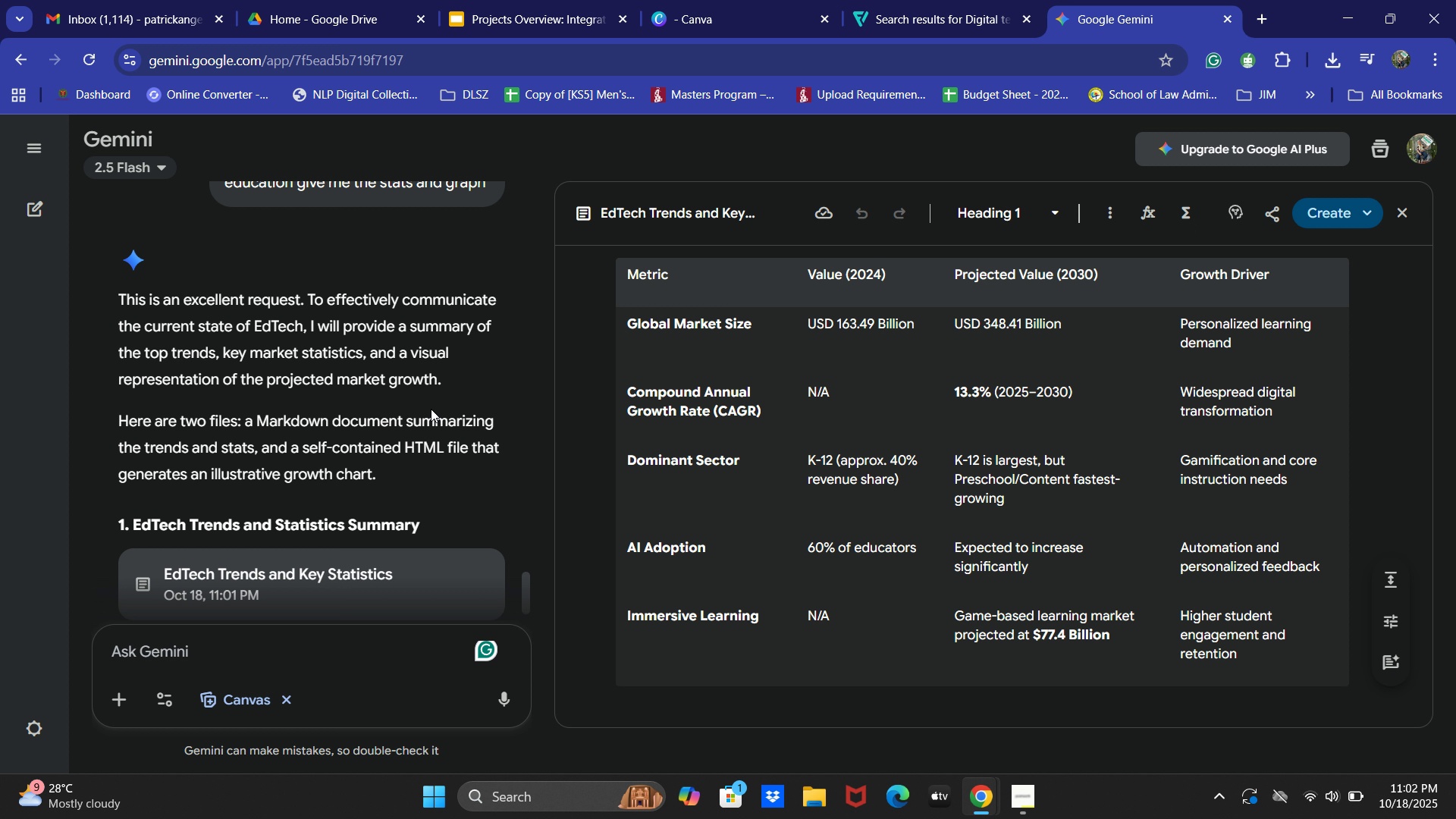 
scroll: coordinate [460, 386], scroll_direction: down, amount: 9.0
 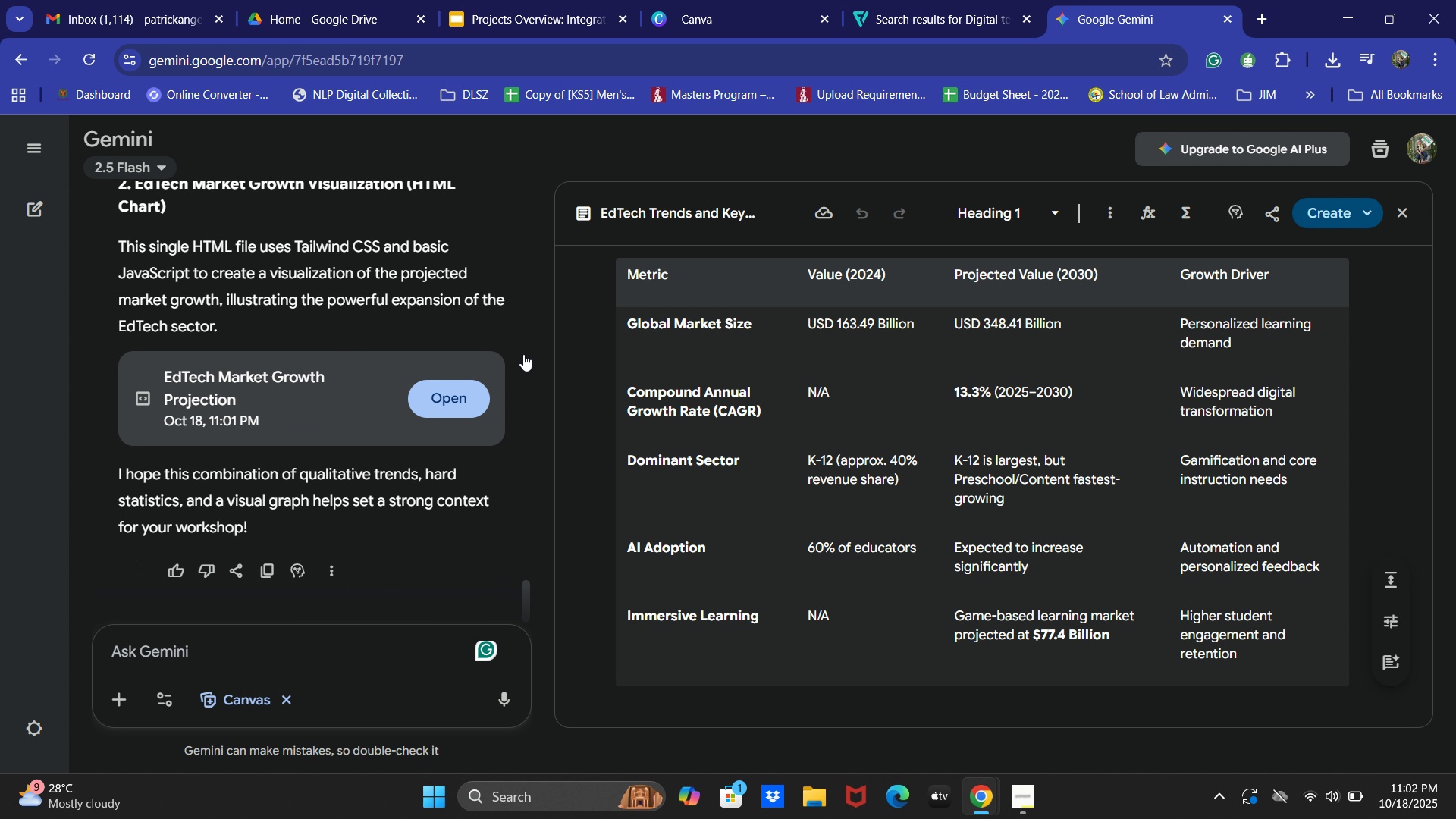 
scroll: coordinate [293, 401], scroll_direction: up, amount: 6.0
 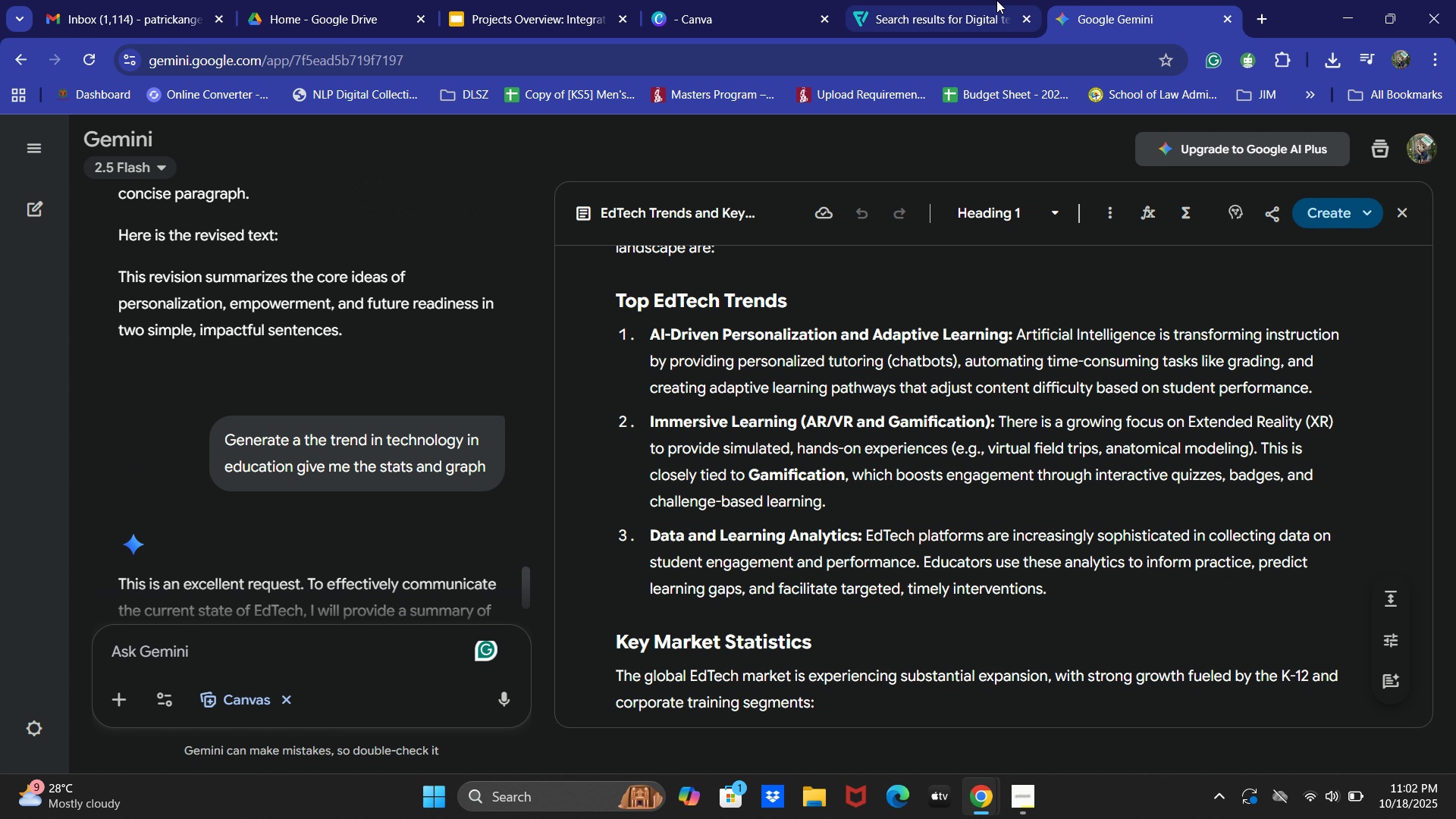 
left_click([990, 0])
 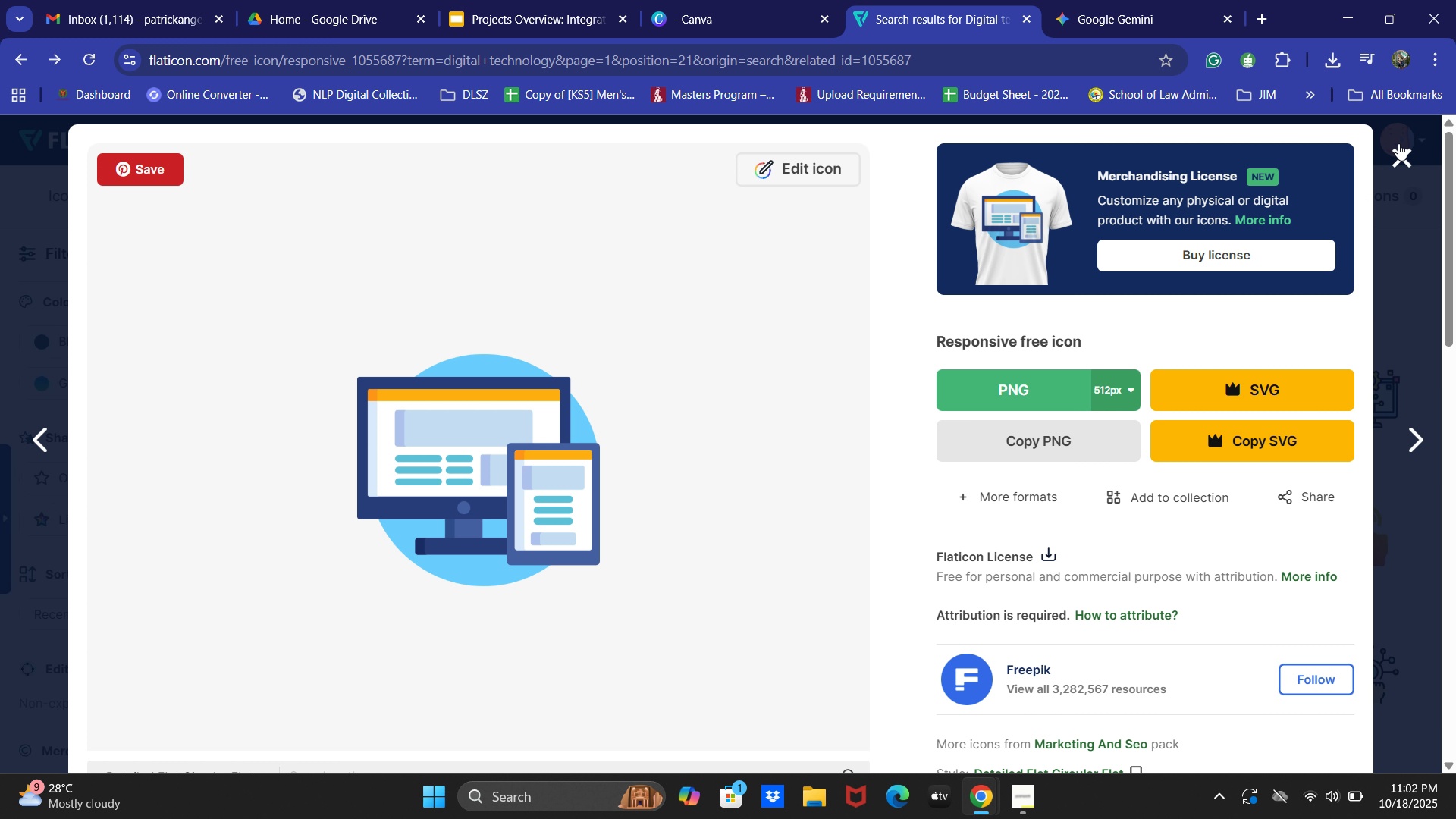 
scroll: coordinate [828, 555], scroll_direction: down, amount: 4.0
 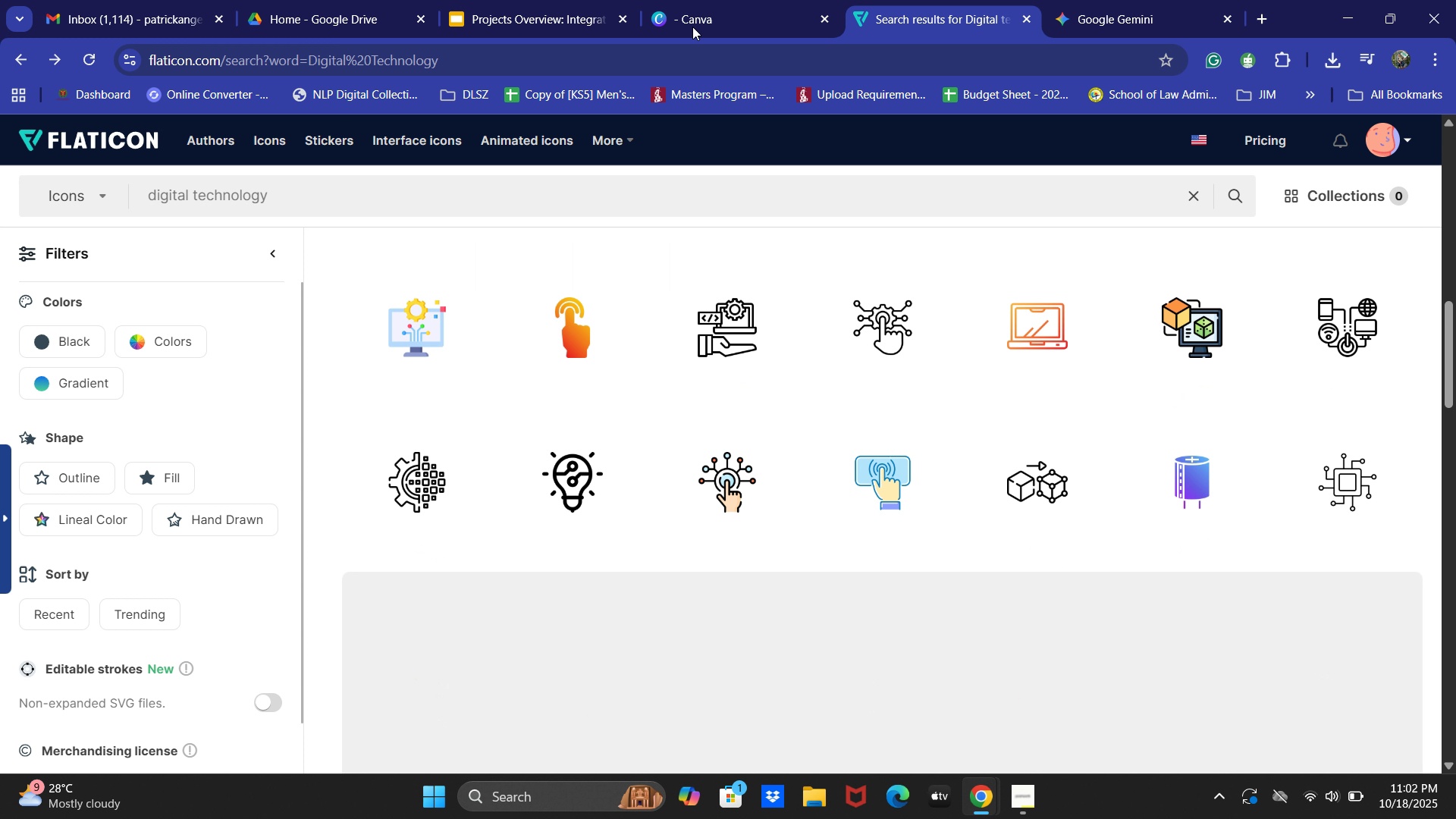 
left_click([692, 24])
 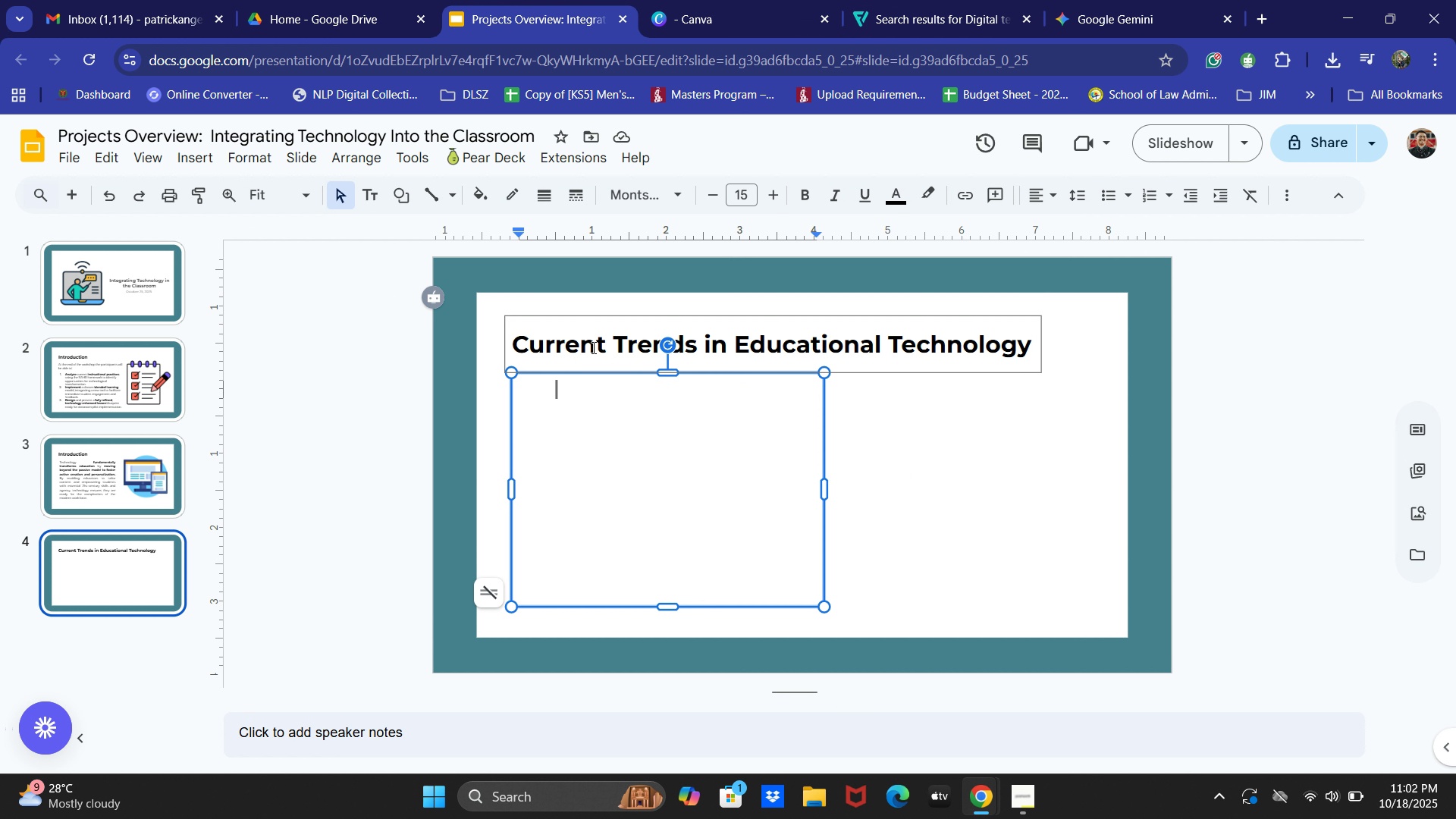 
wait(6.95)
 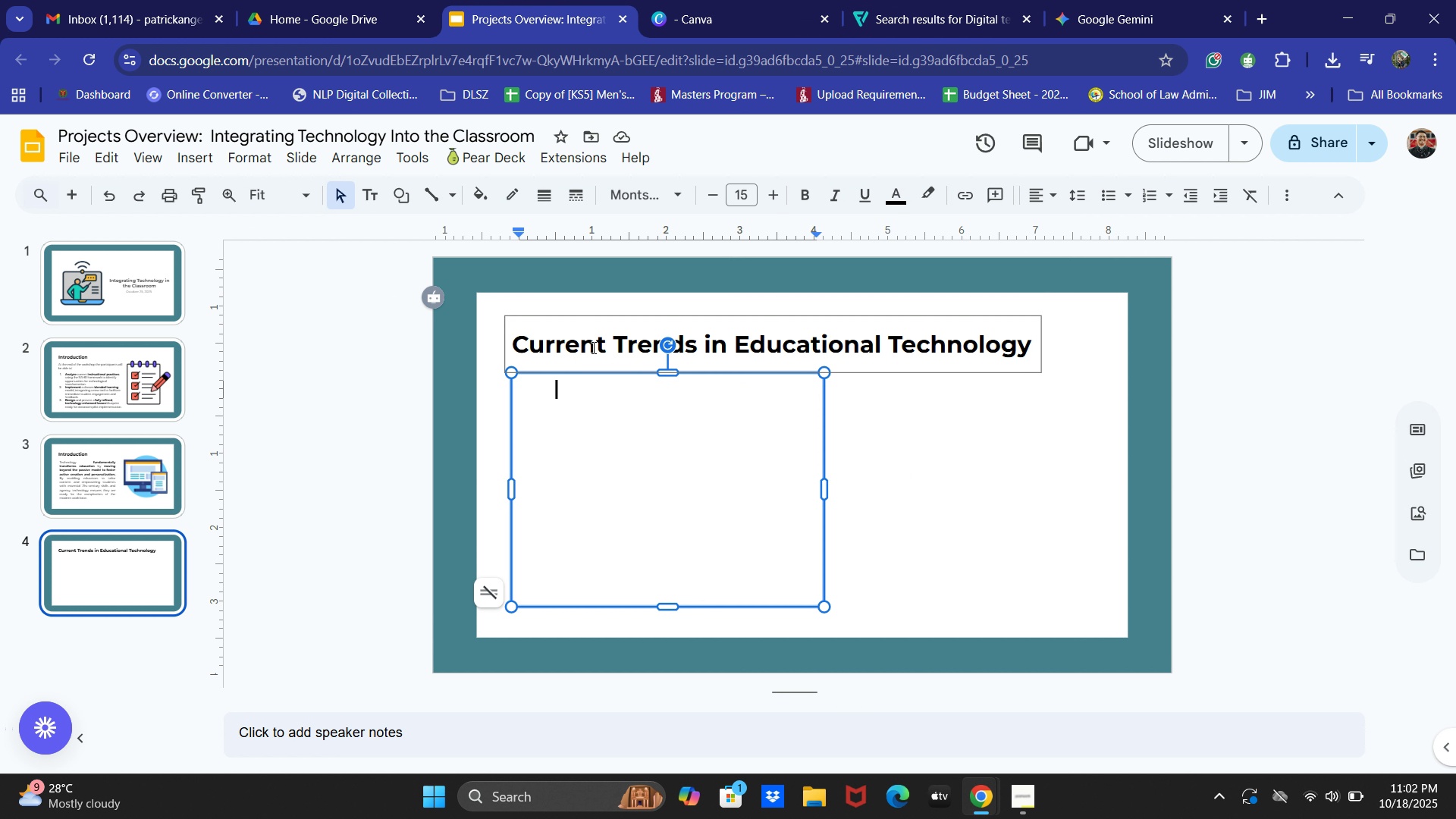 
key(Backspace)
 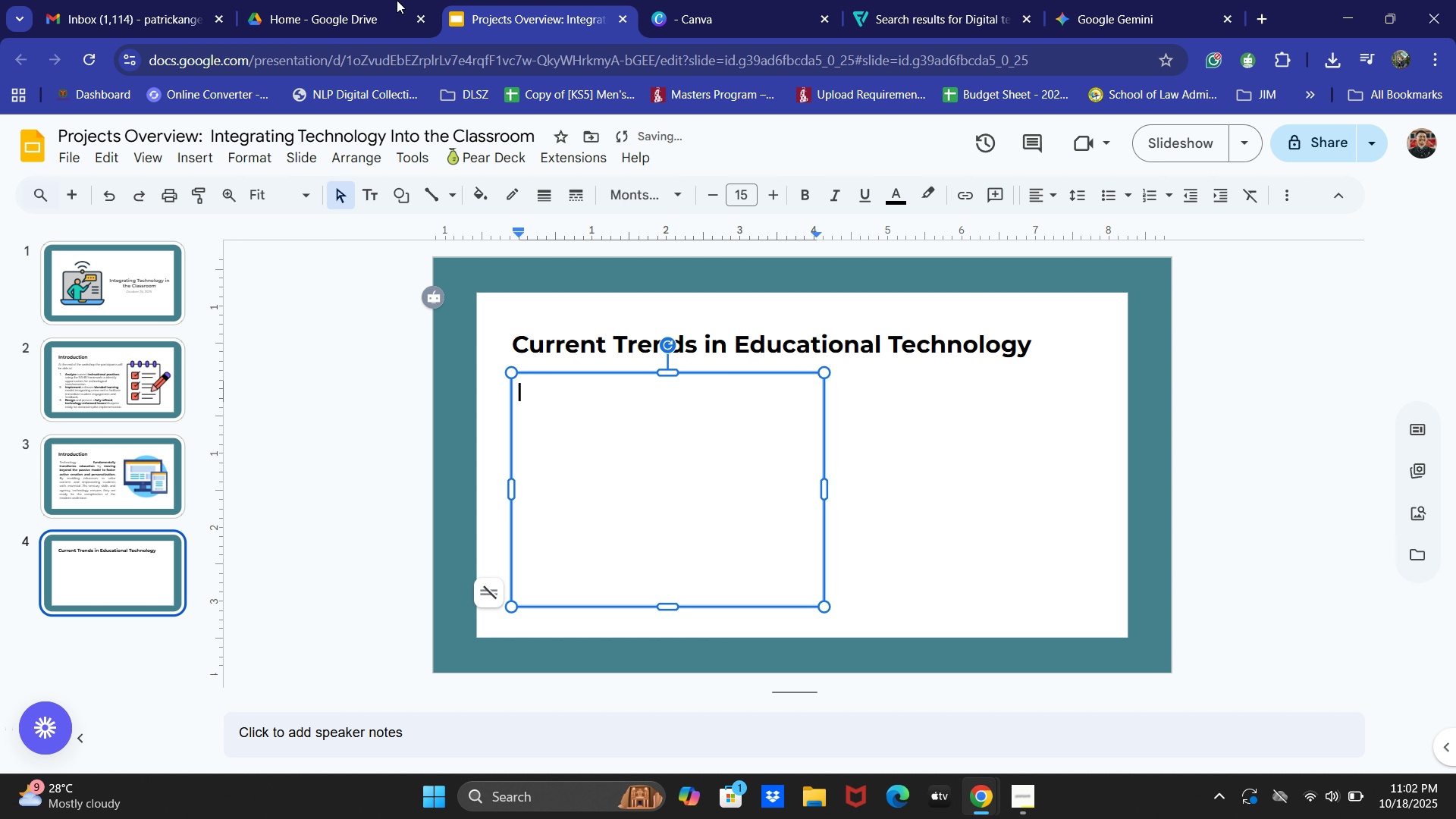 
double_click([479, 0])
 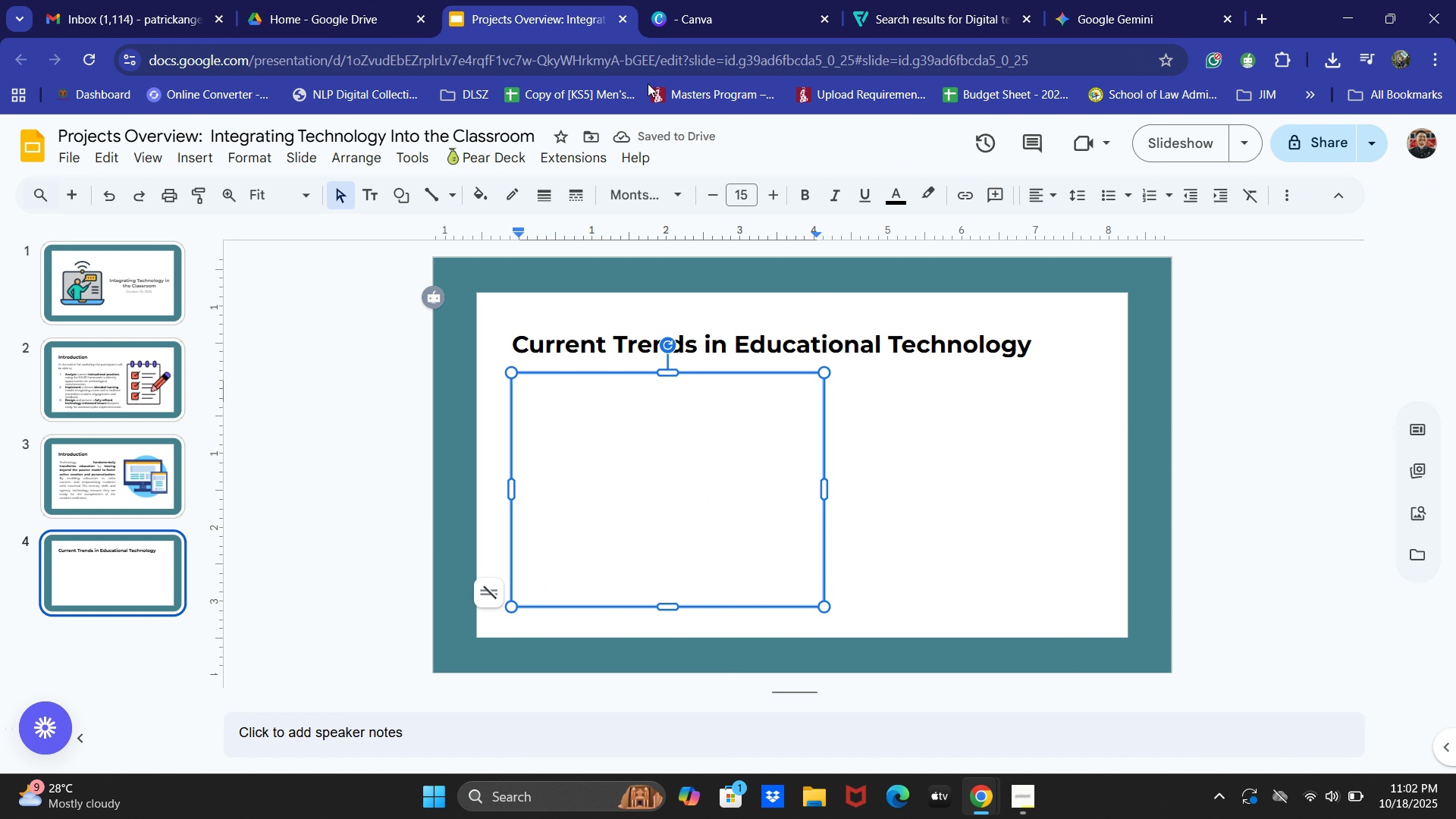 
left_click([666, 0])
 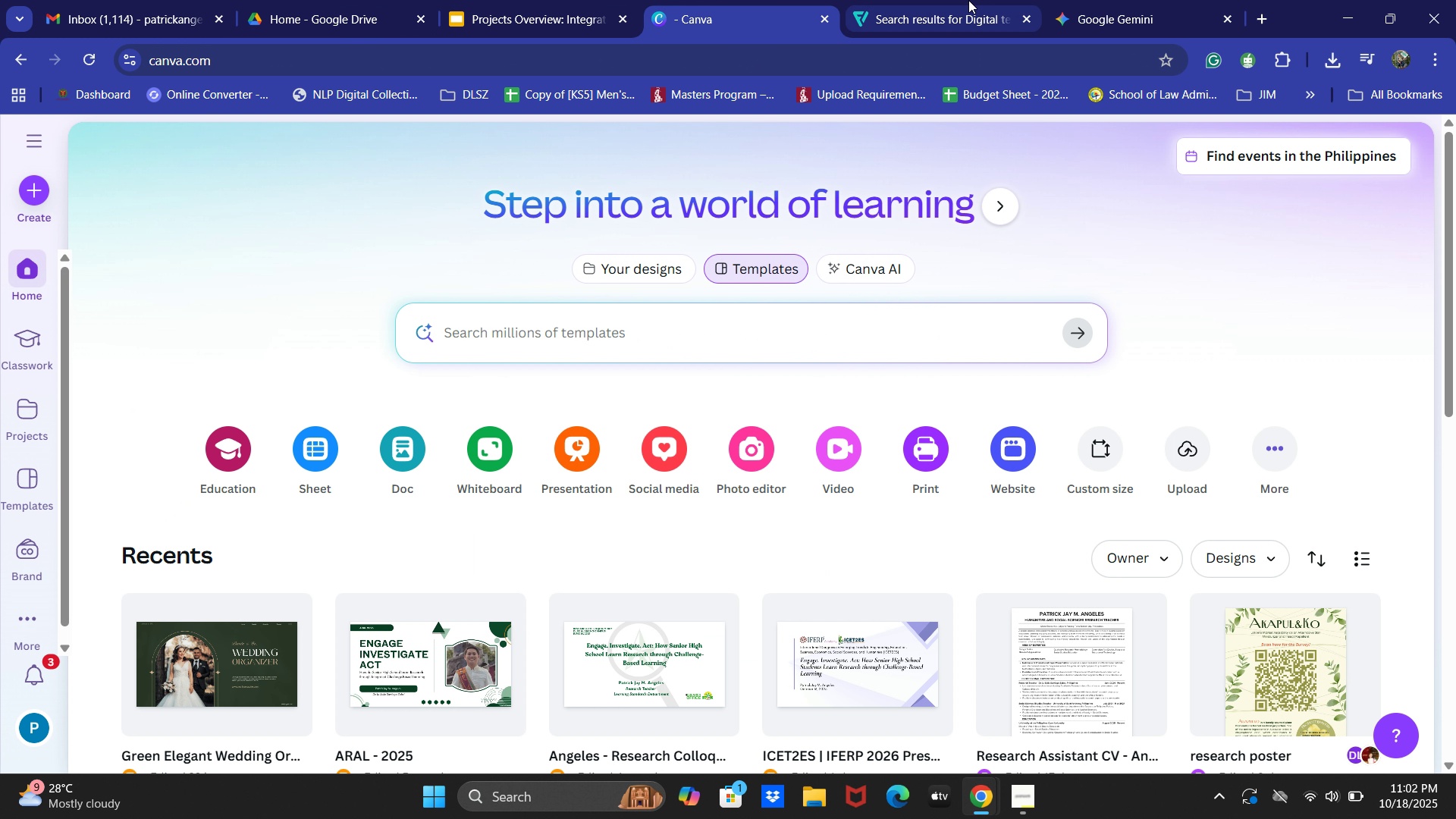 
left_click([968, 0])
 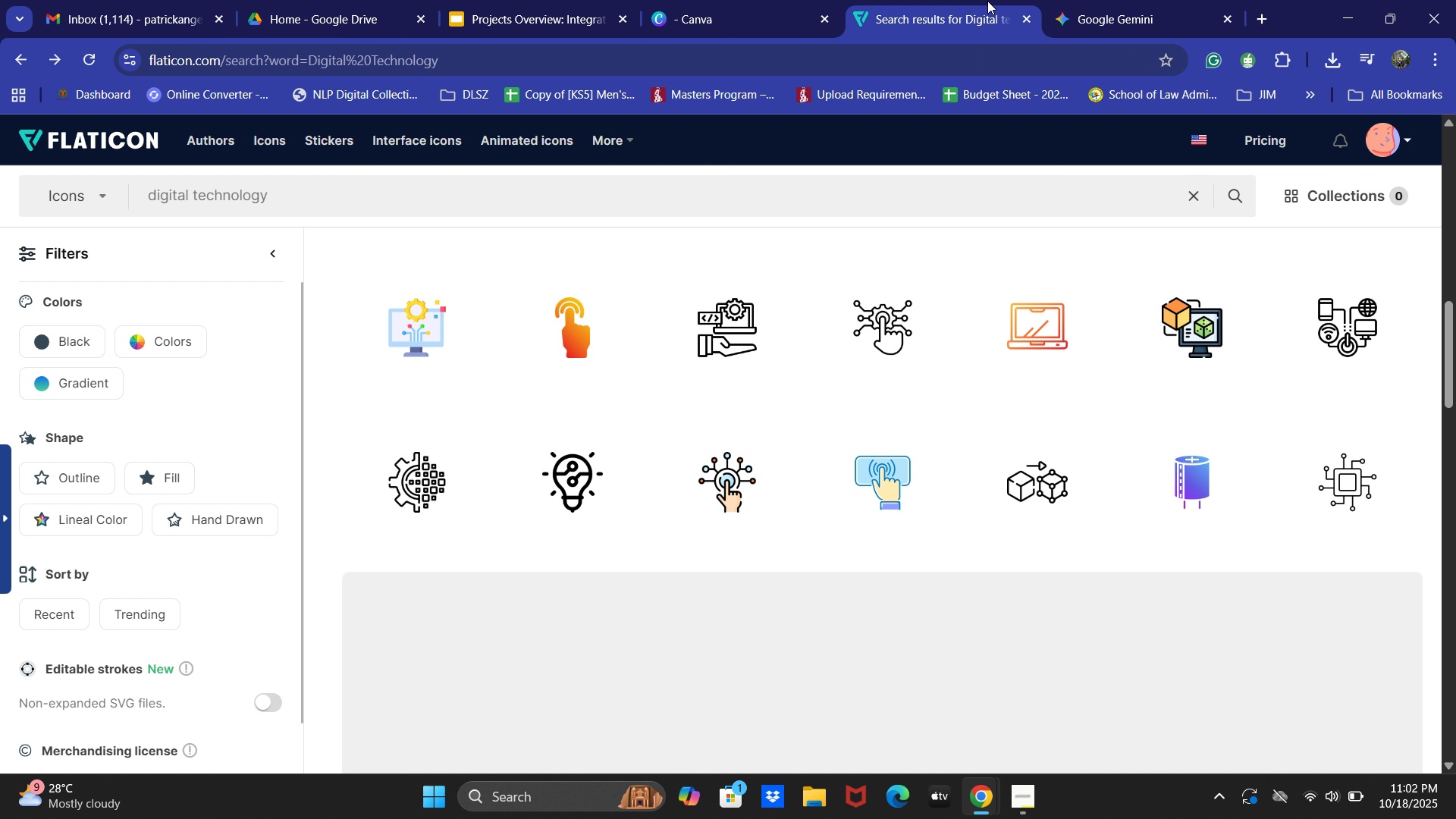 
left_click([1056, 1])
 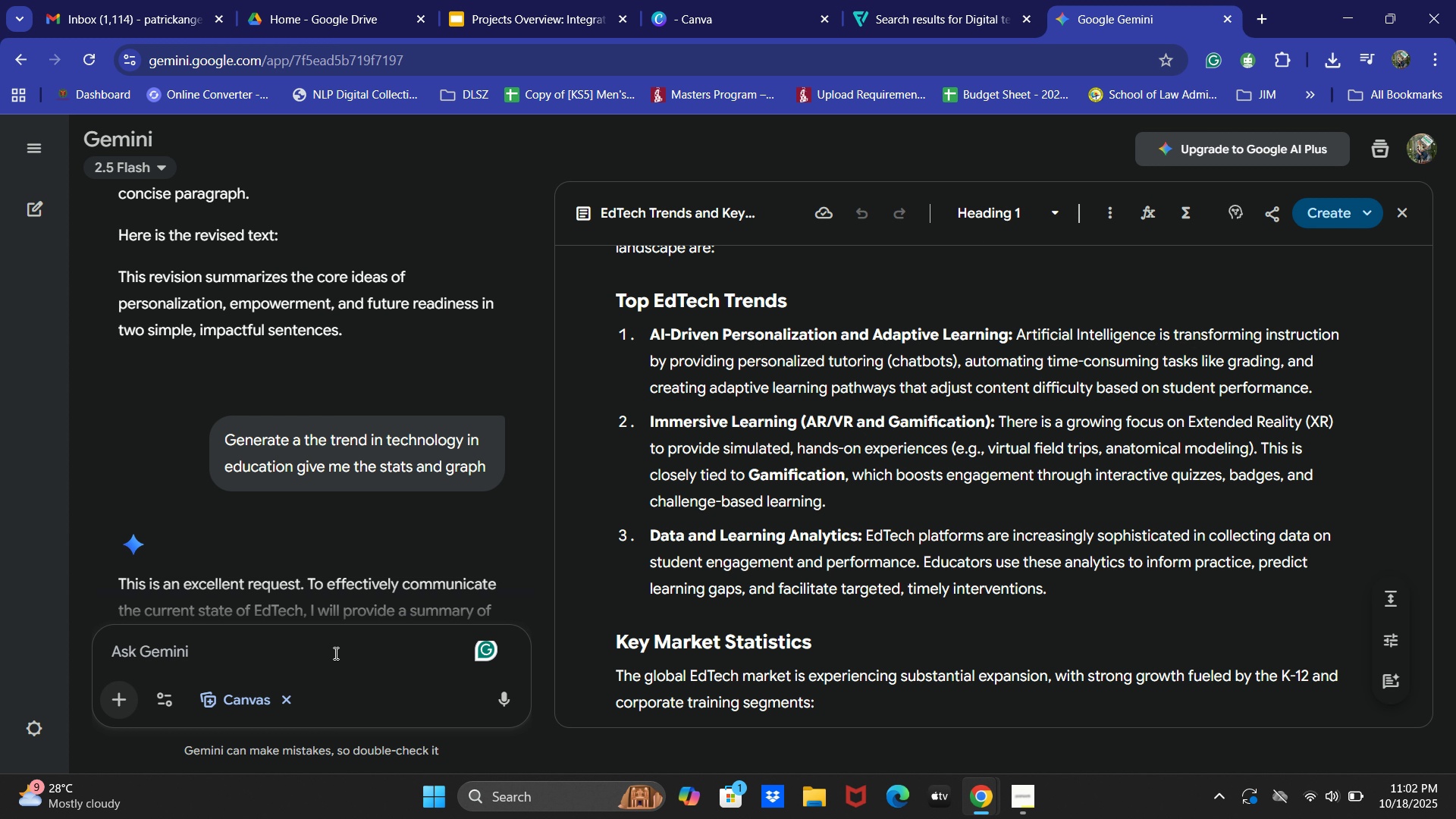 
left_click([309, 633])
 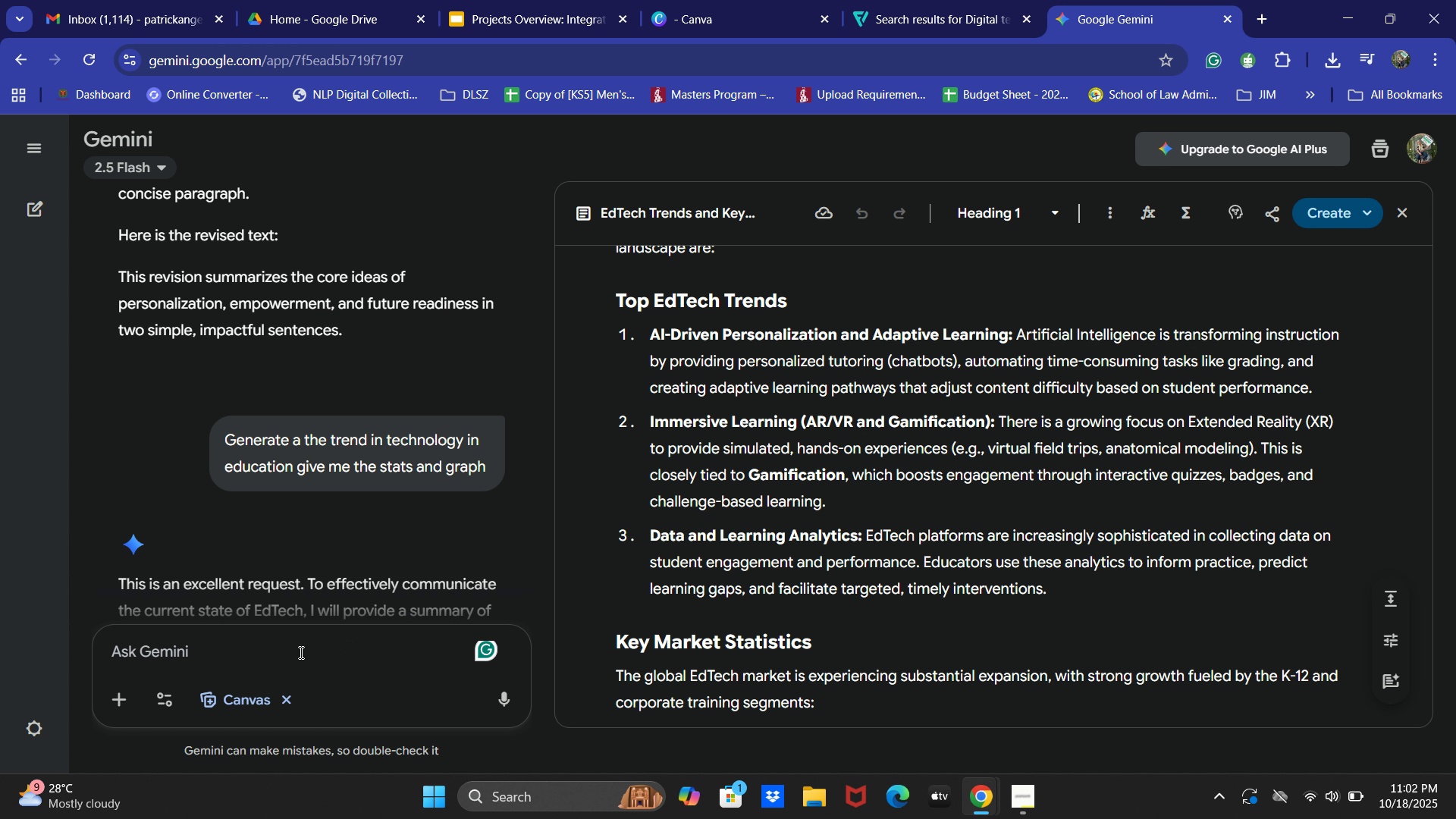 
type(Generate an ingor)
key(Backspace)
key(Backspace)
key(Backspace)
type(g)
key(Backspace)
type(for)
key(Backspace)
type(graphic for this stats)
 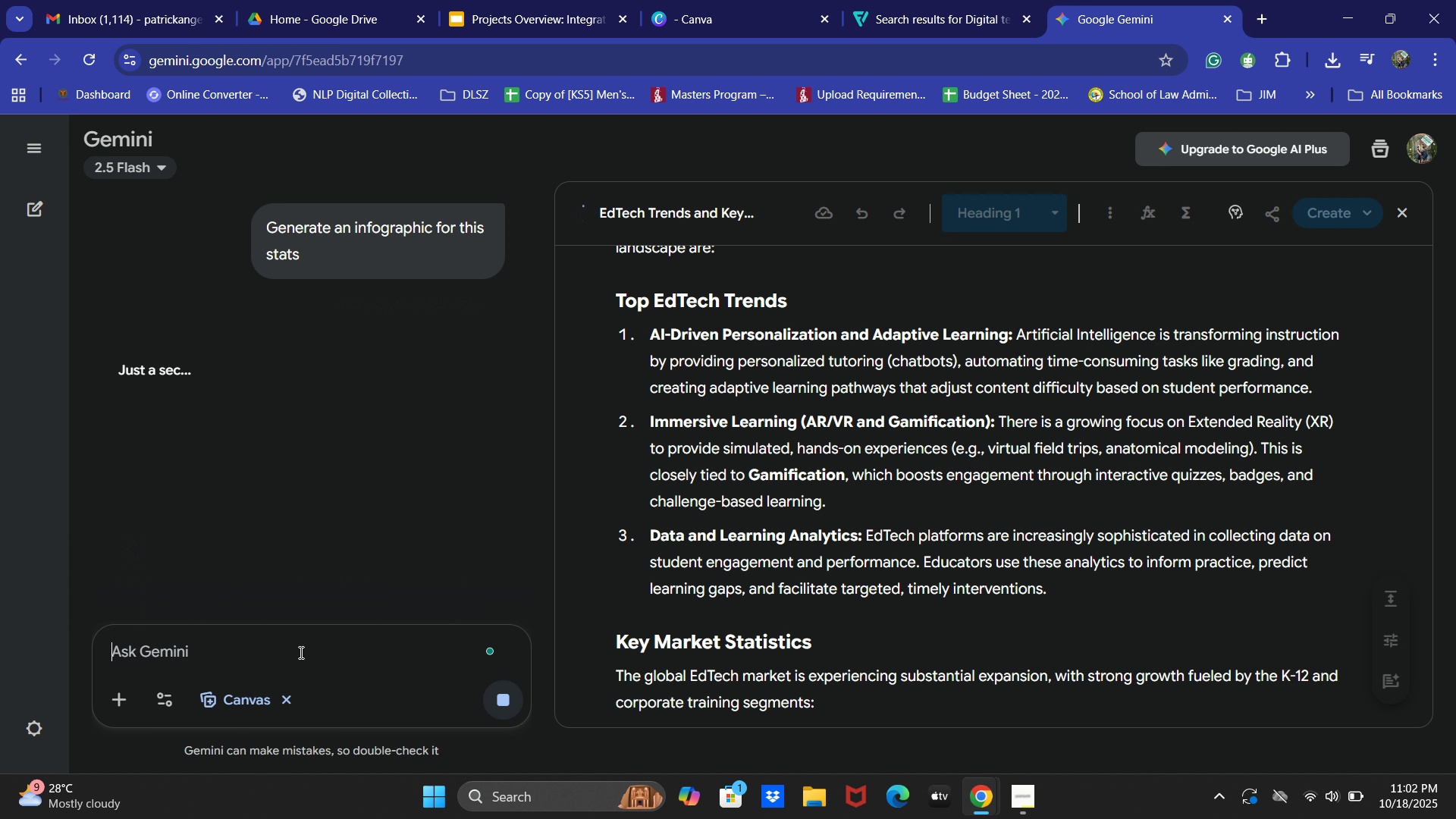 
key(Enter)
 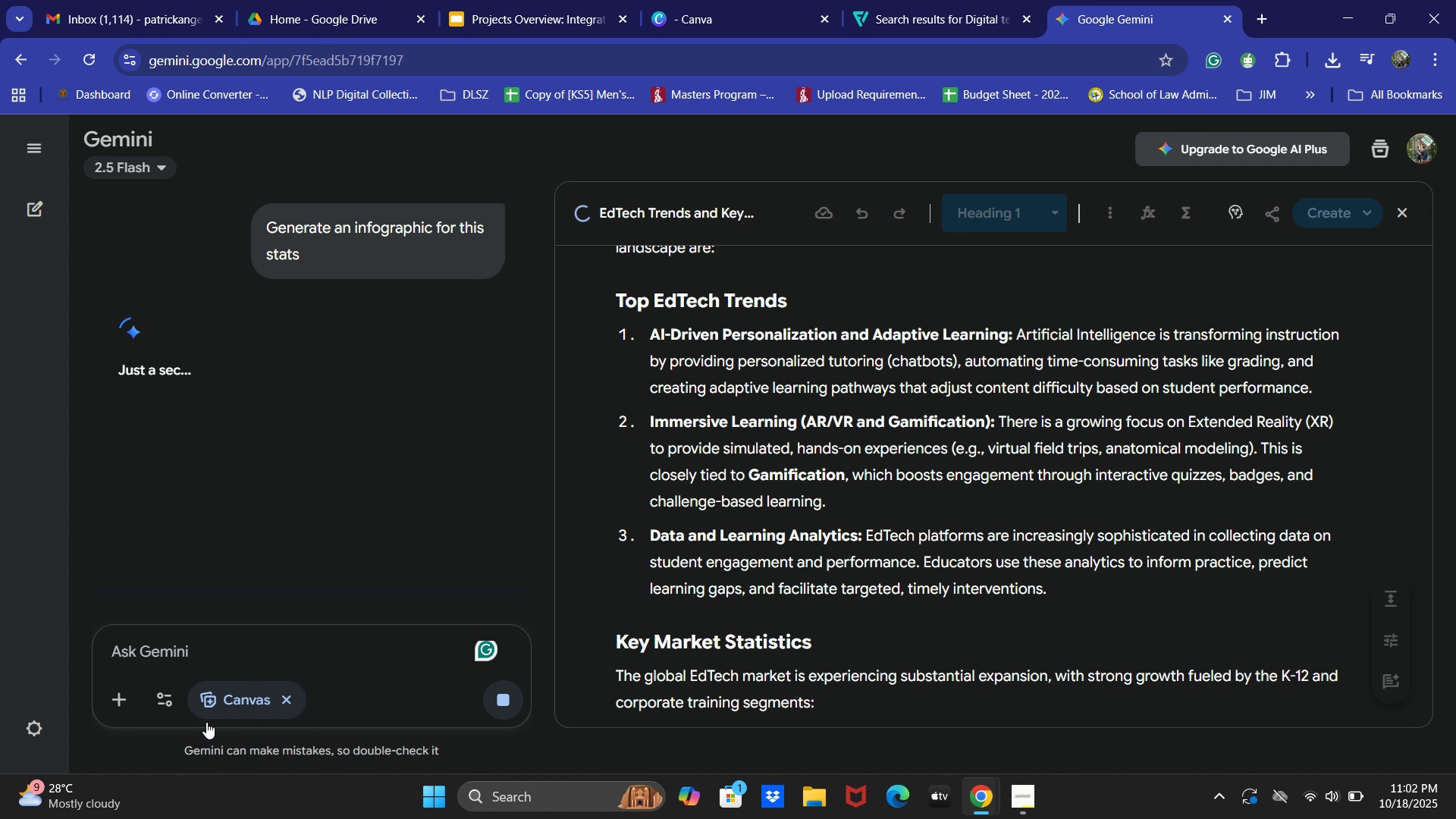 
wait(14.22)
 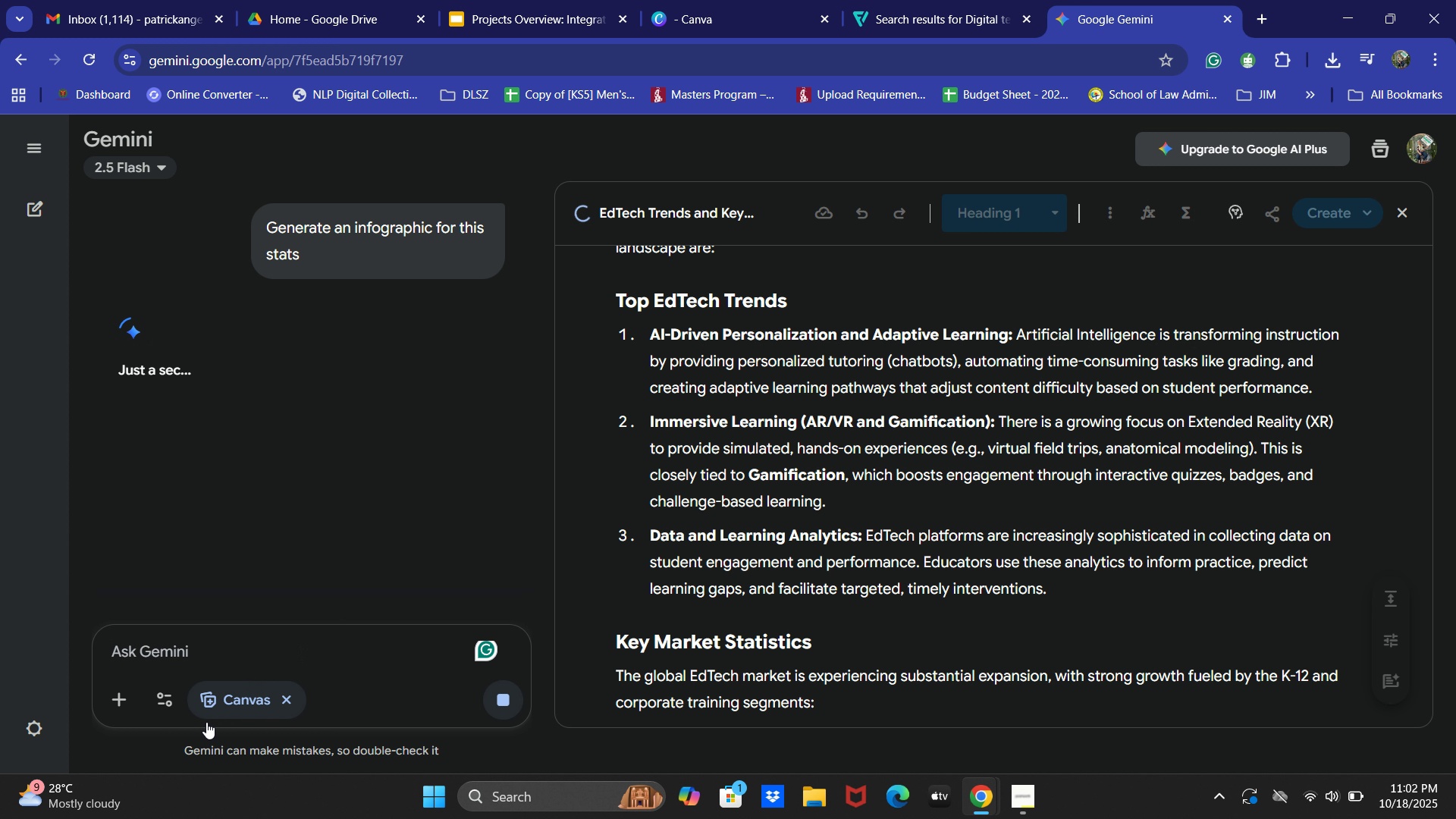 
left_click([1018, 810])